 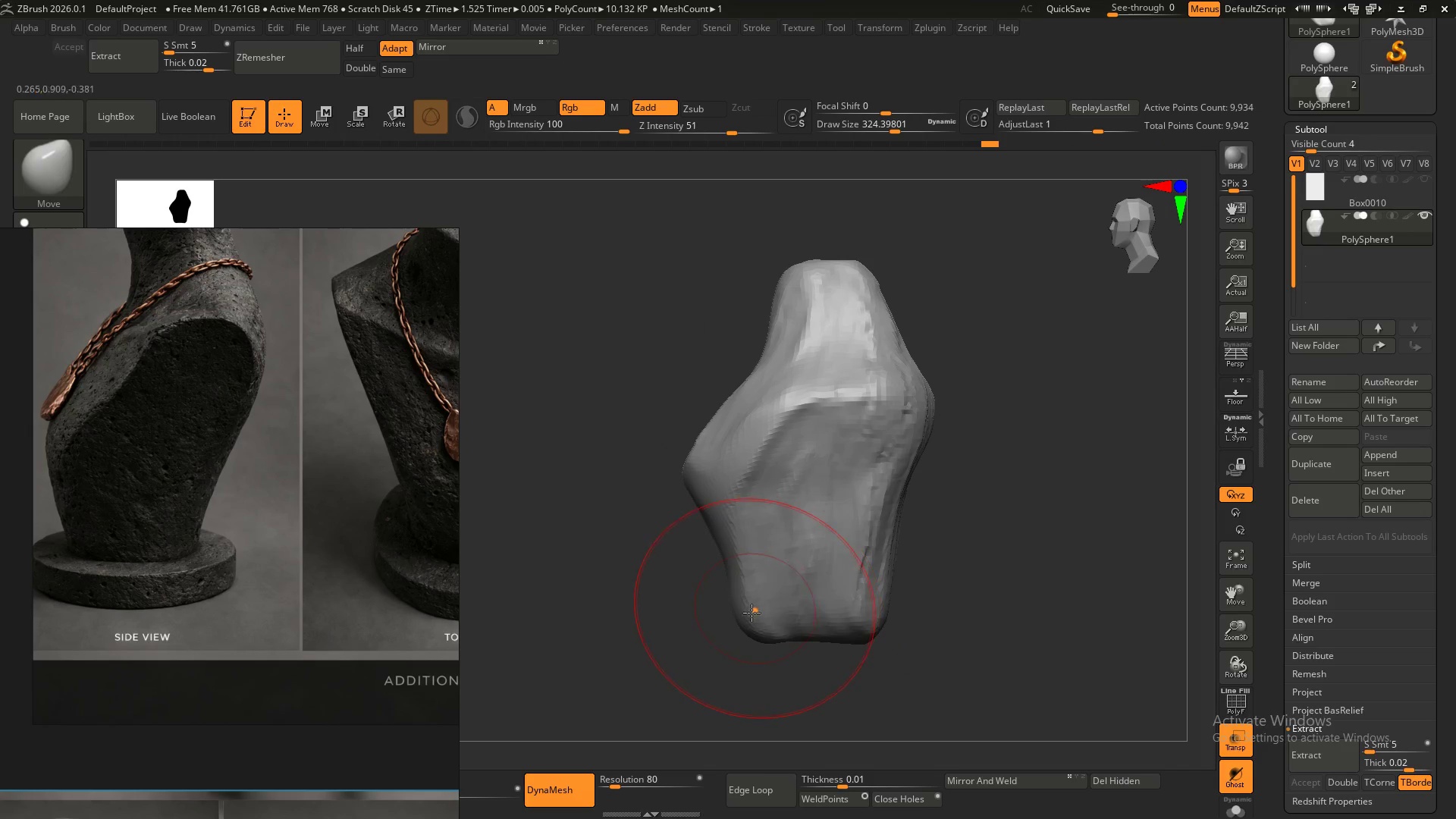 
left_click_drag(start_coordinate=[752, 613], to_coordinate=[753, 617])
 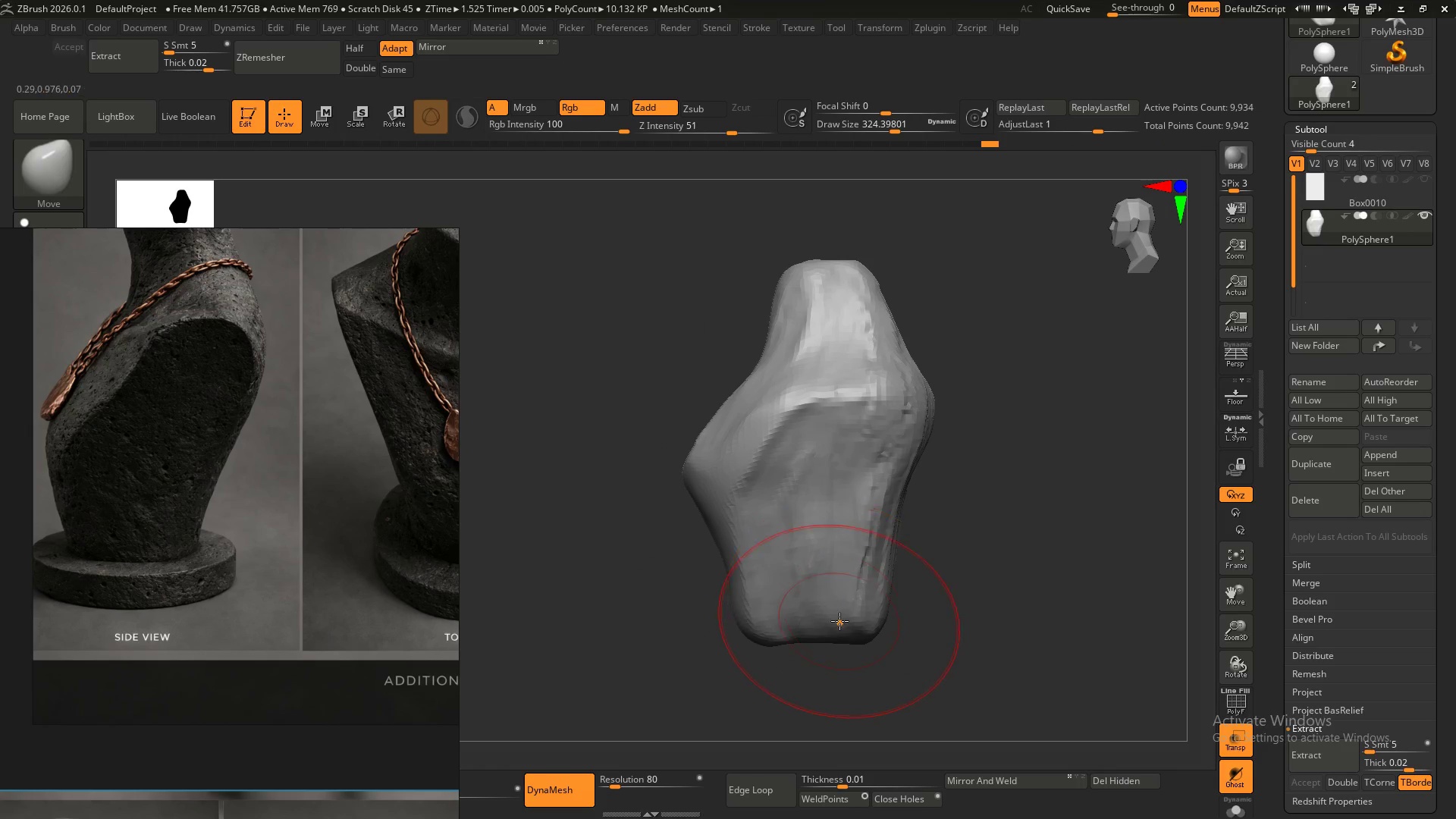 
left_click_drag(start_coordinate=[840, 621], to_coordinate=[838, 626])
 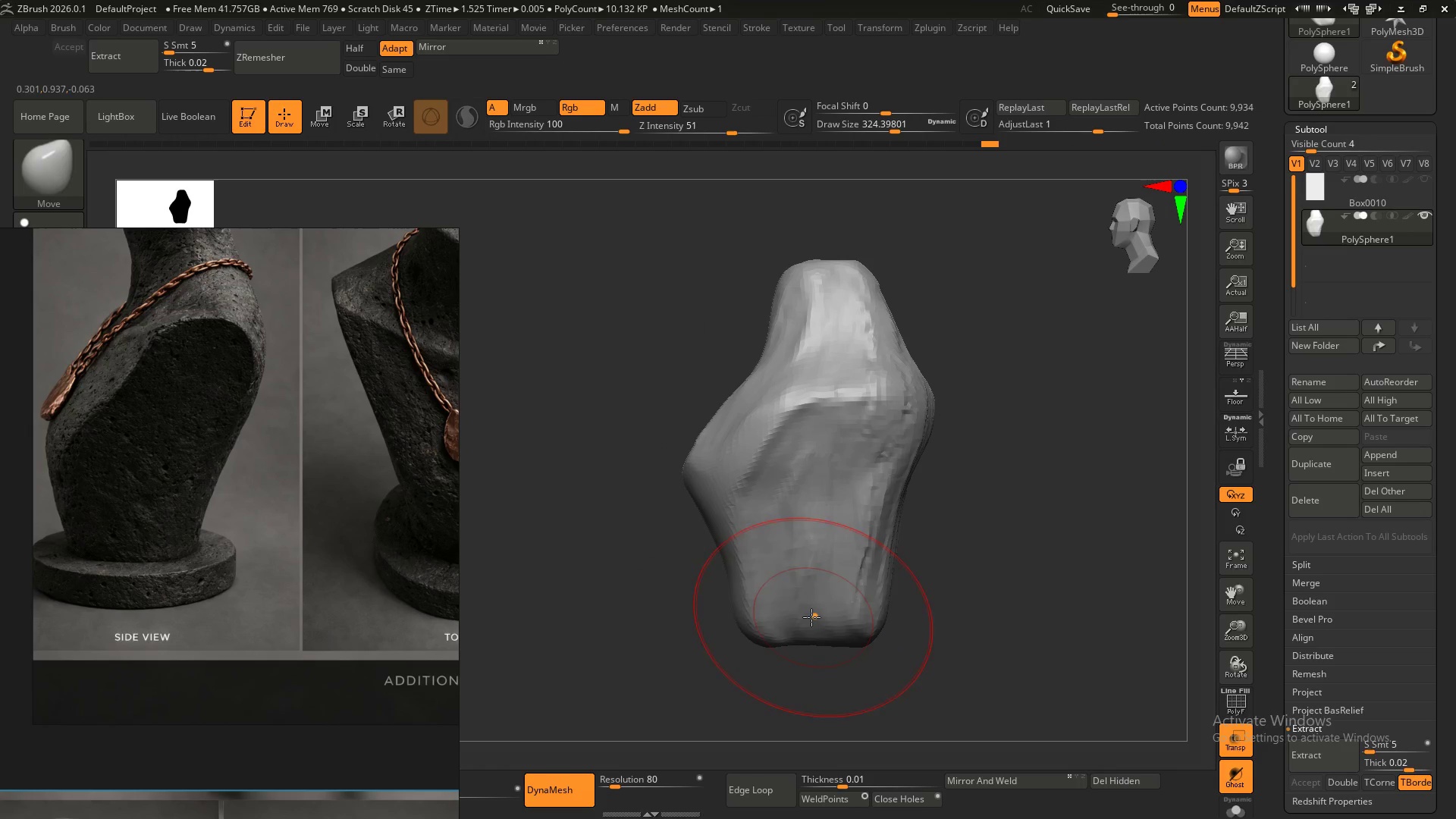 
left_click_drag(start_coordinate=[812, 617], to_coordinate=[813, 624])
 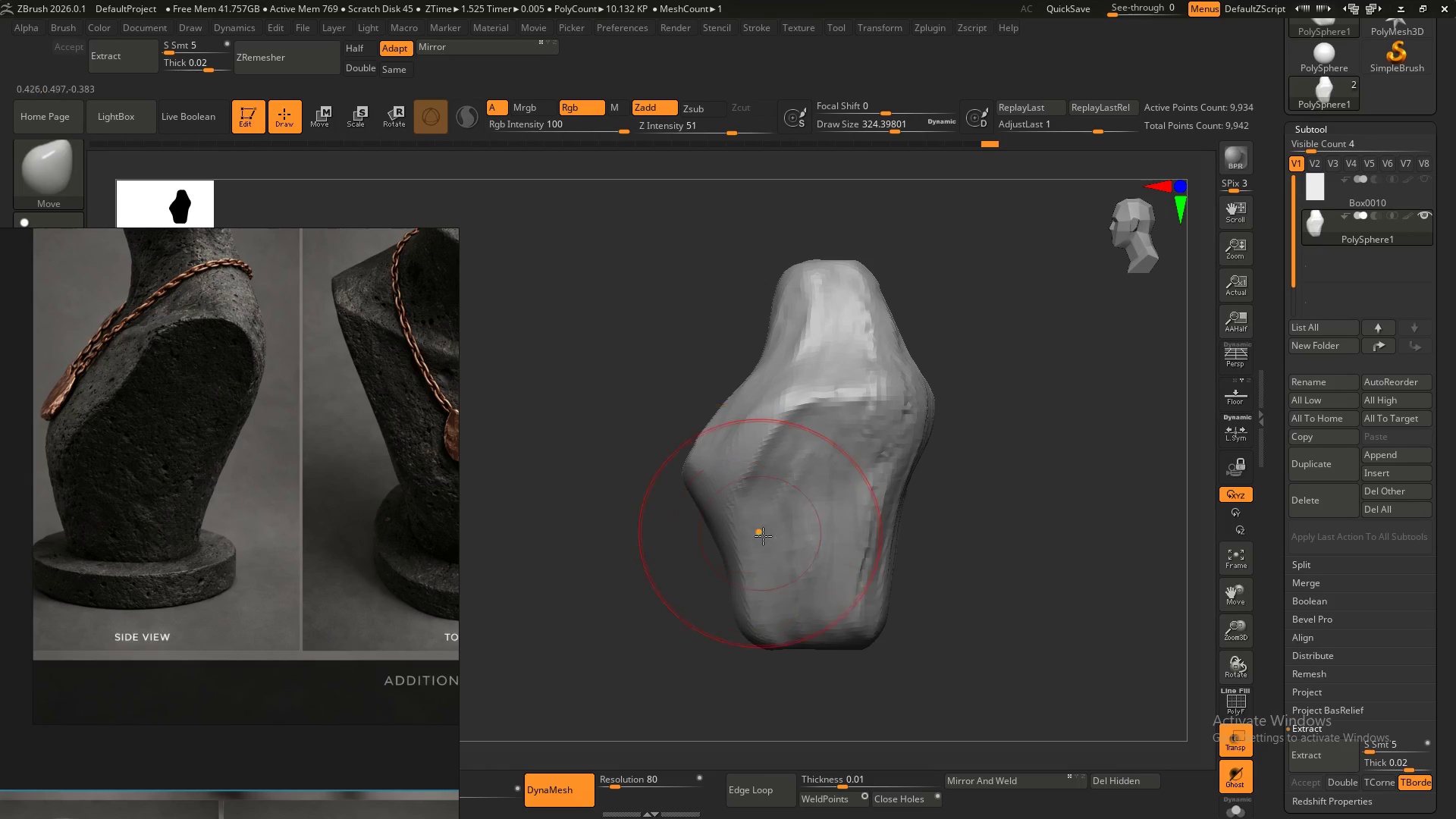 
left_click_drag(start_coordinate=[750, 554], to_coordinate=[732, 560])
 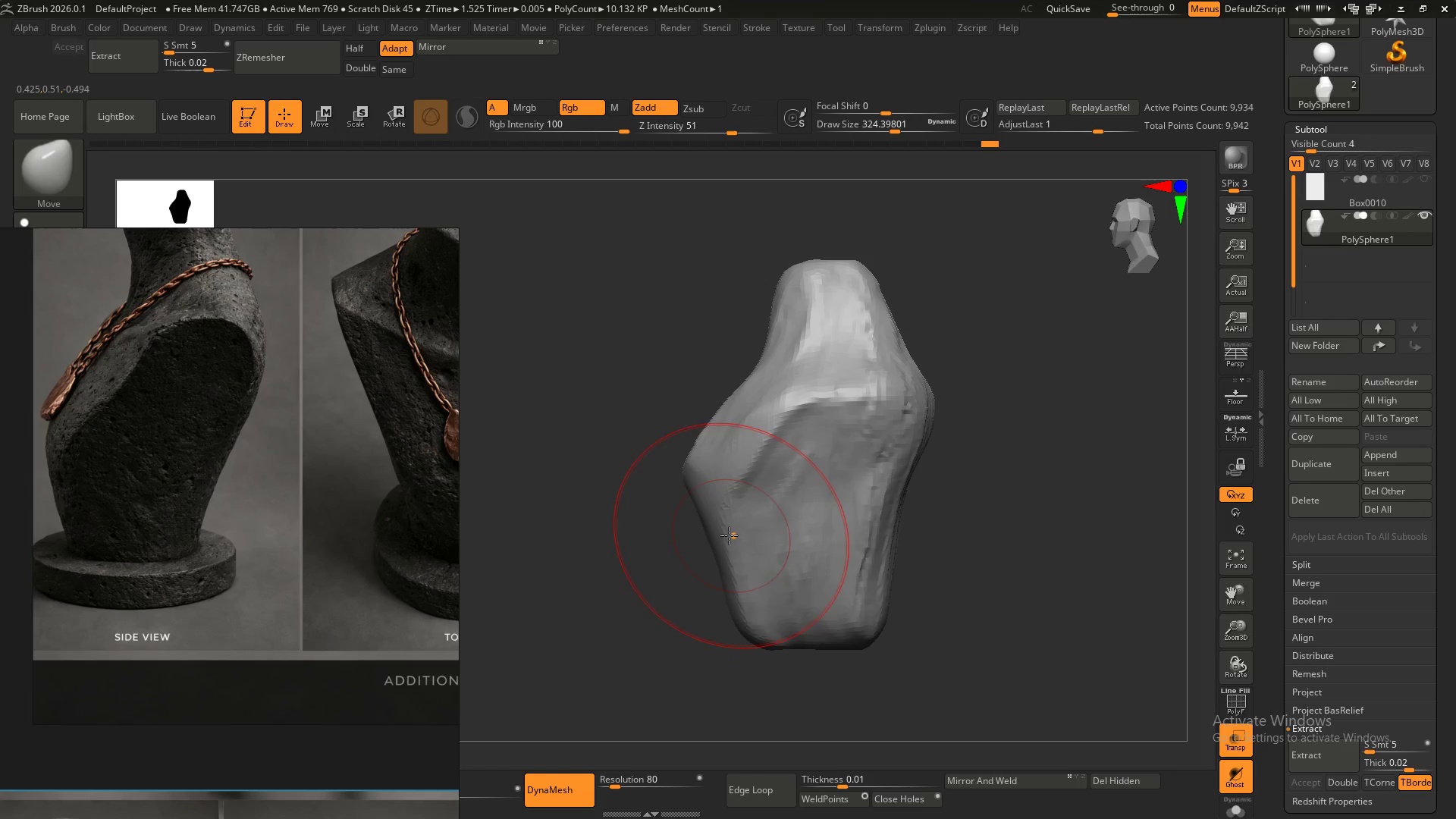 
left_click_drag(start_coordinate=[730, 535], to_coordinate=[723, 544])
 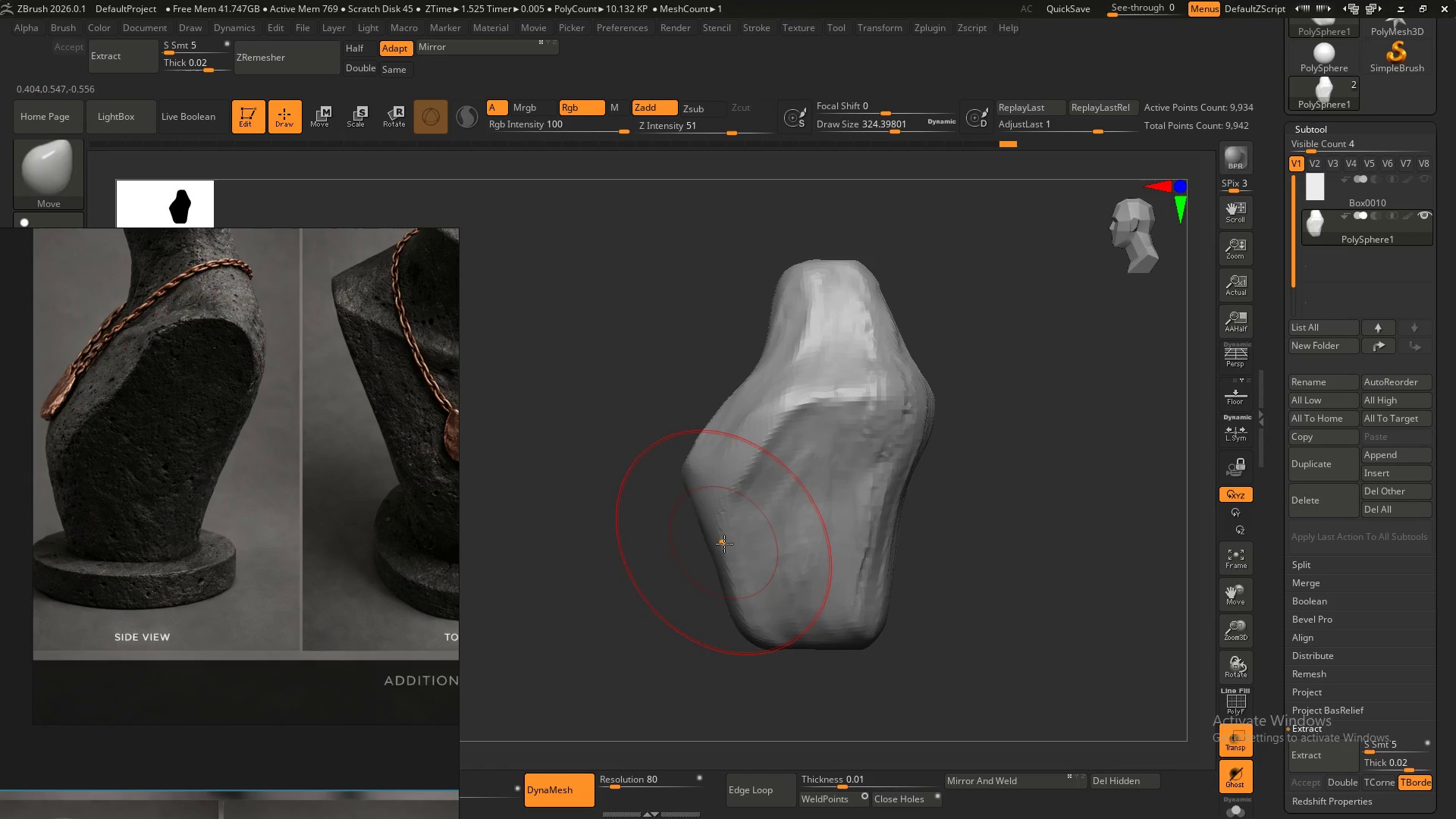 
left_click_drag(start_coordinate=[724, 546], to_coordinate=[716, 548])
 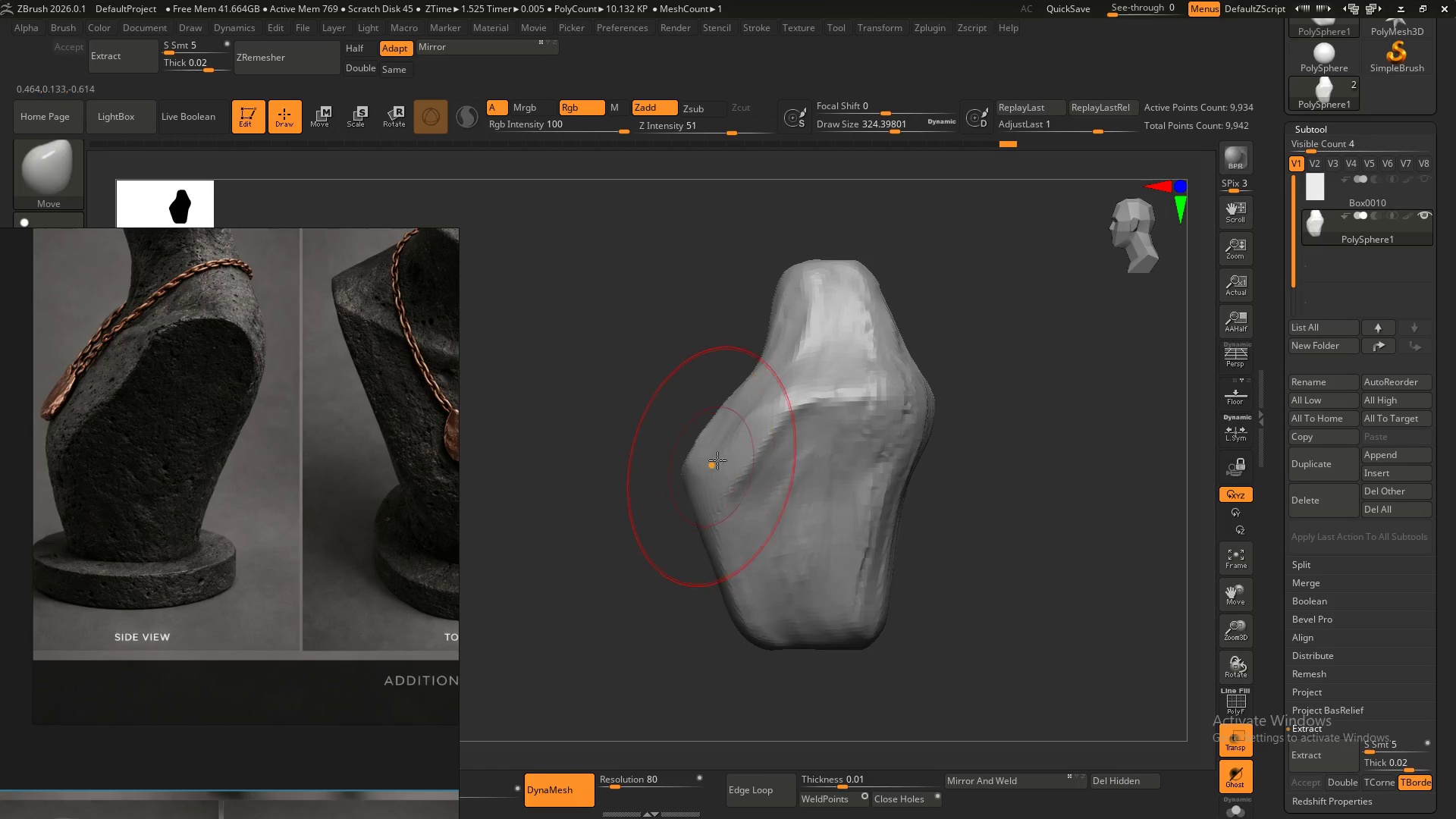 
hold_key(key=ShiftLeft, duration=1.5)
left_click_drag(start_coordinate=[695, 457], to_coordinate=[679, 502])
 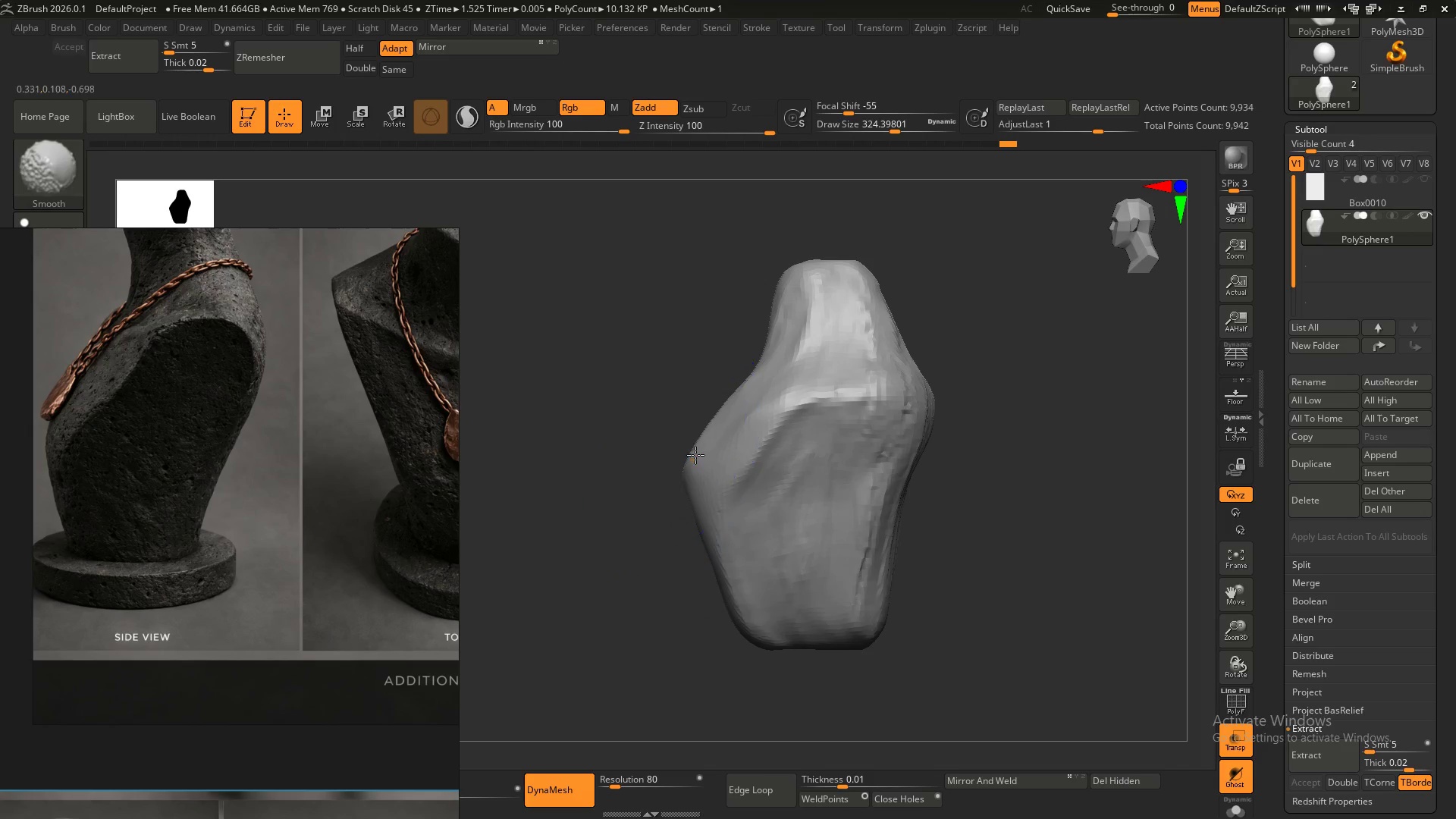 
left_click_drag(start_coordinate=[696, 458], to_coordinate=[736, 469])
 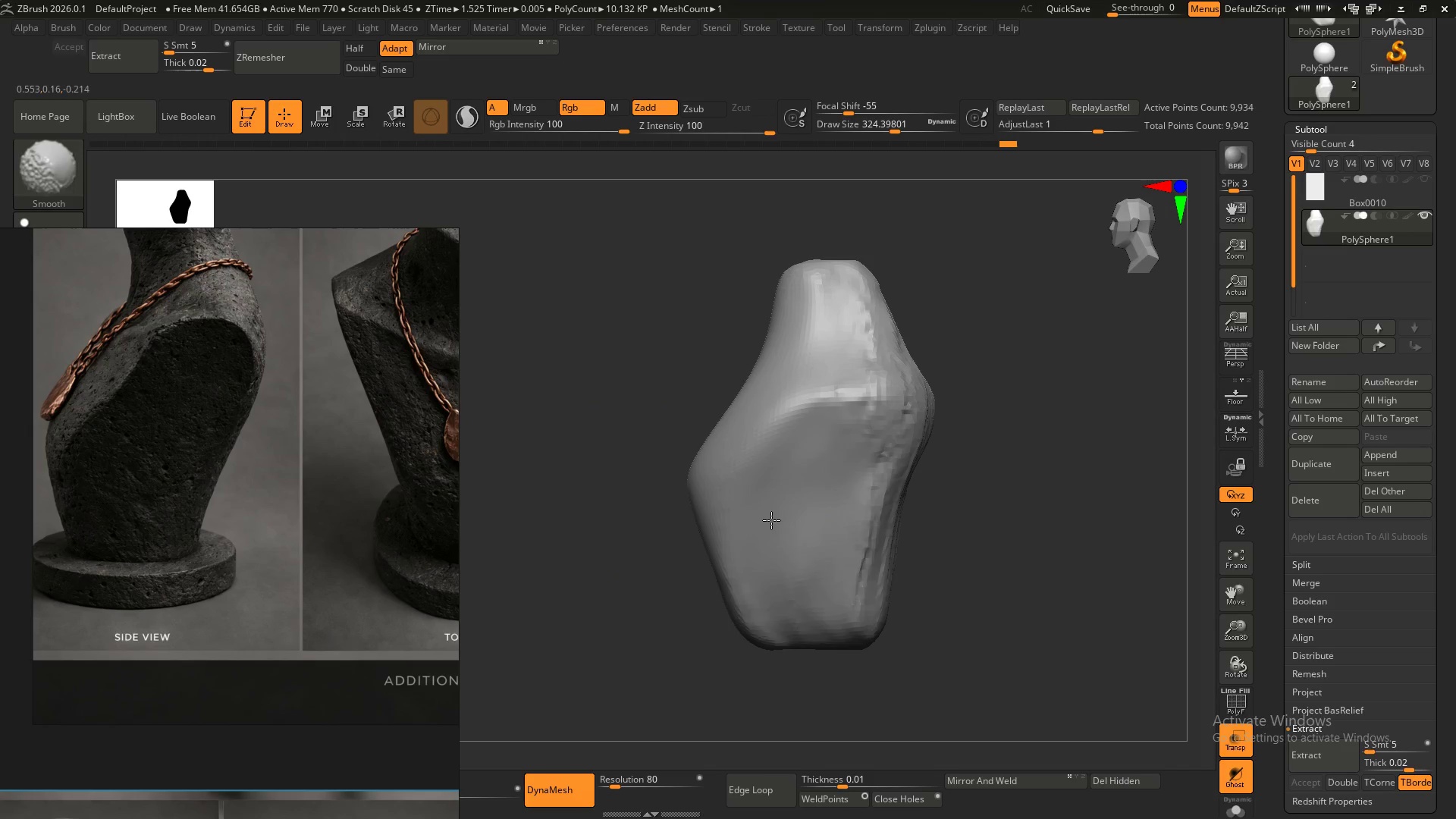 
hold_key(key=ShiftLeft, duration=1.52)
 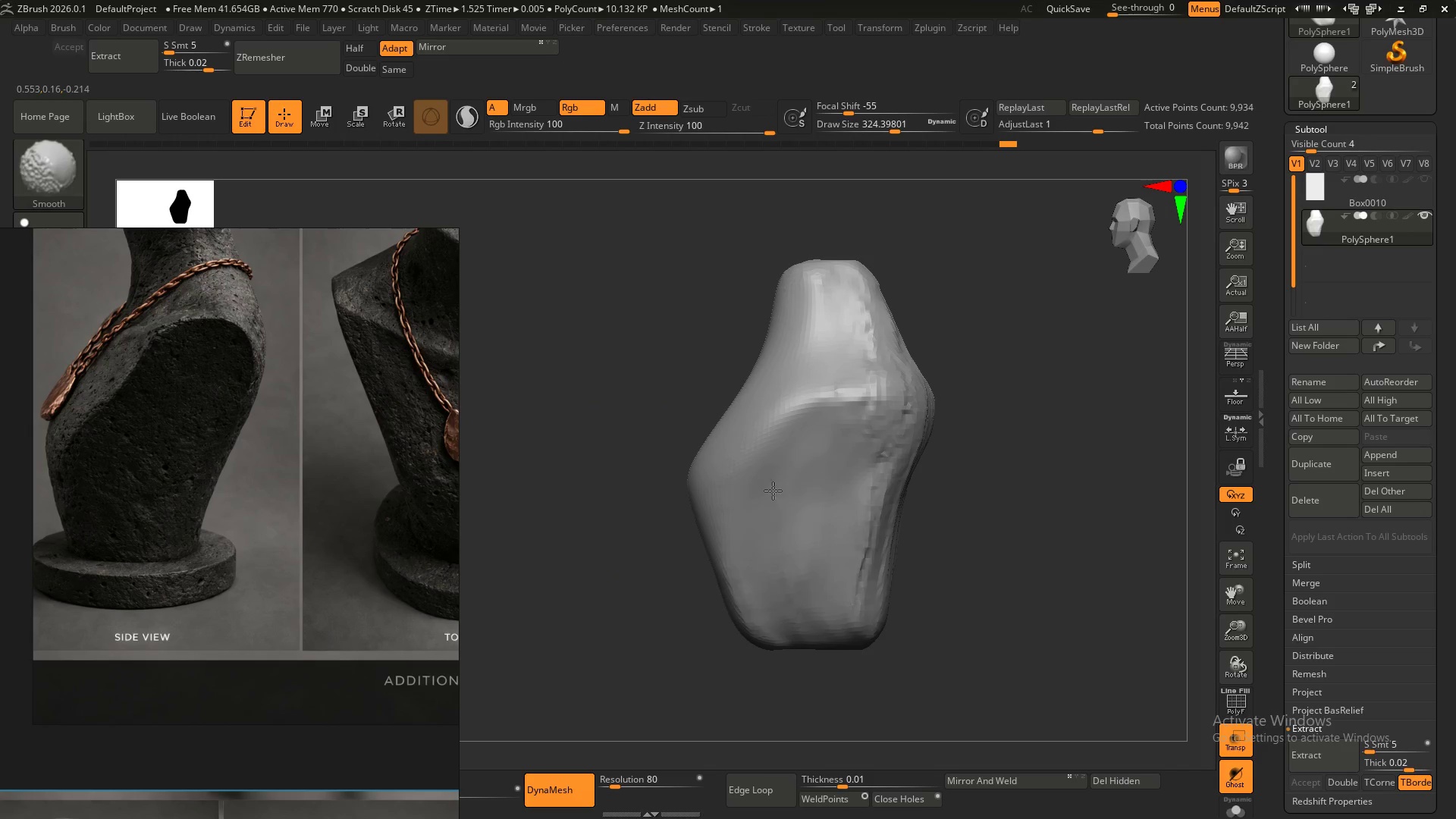 
hold_key(key=ShiftLeft, duration=0.77)
left_click_drag(start_coordinate=[786, 472], to_coordinate=[769, 520])
 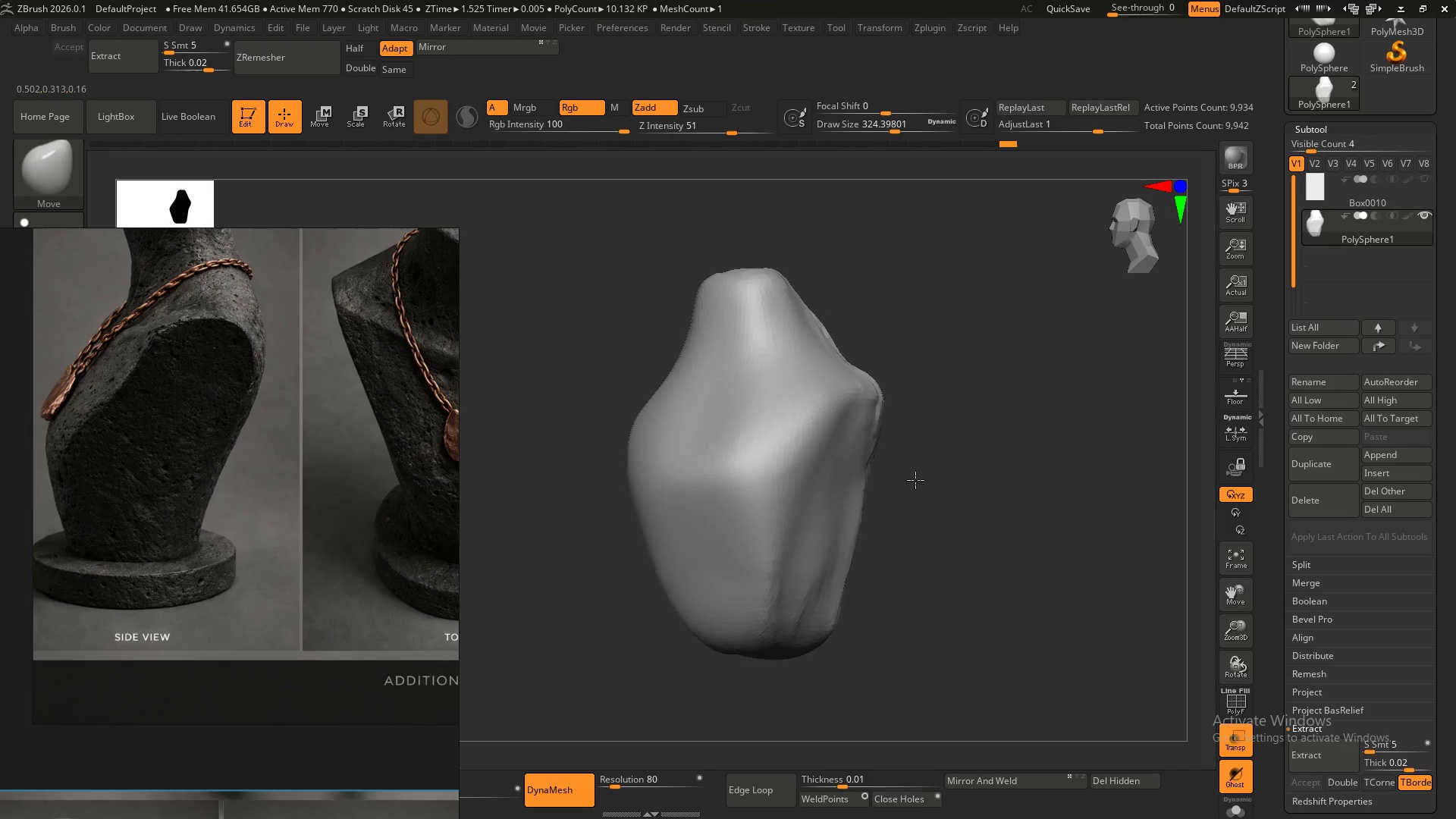 
hold_key(key=ShiftLeft, duration=0.38)
 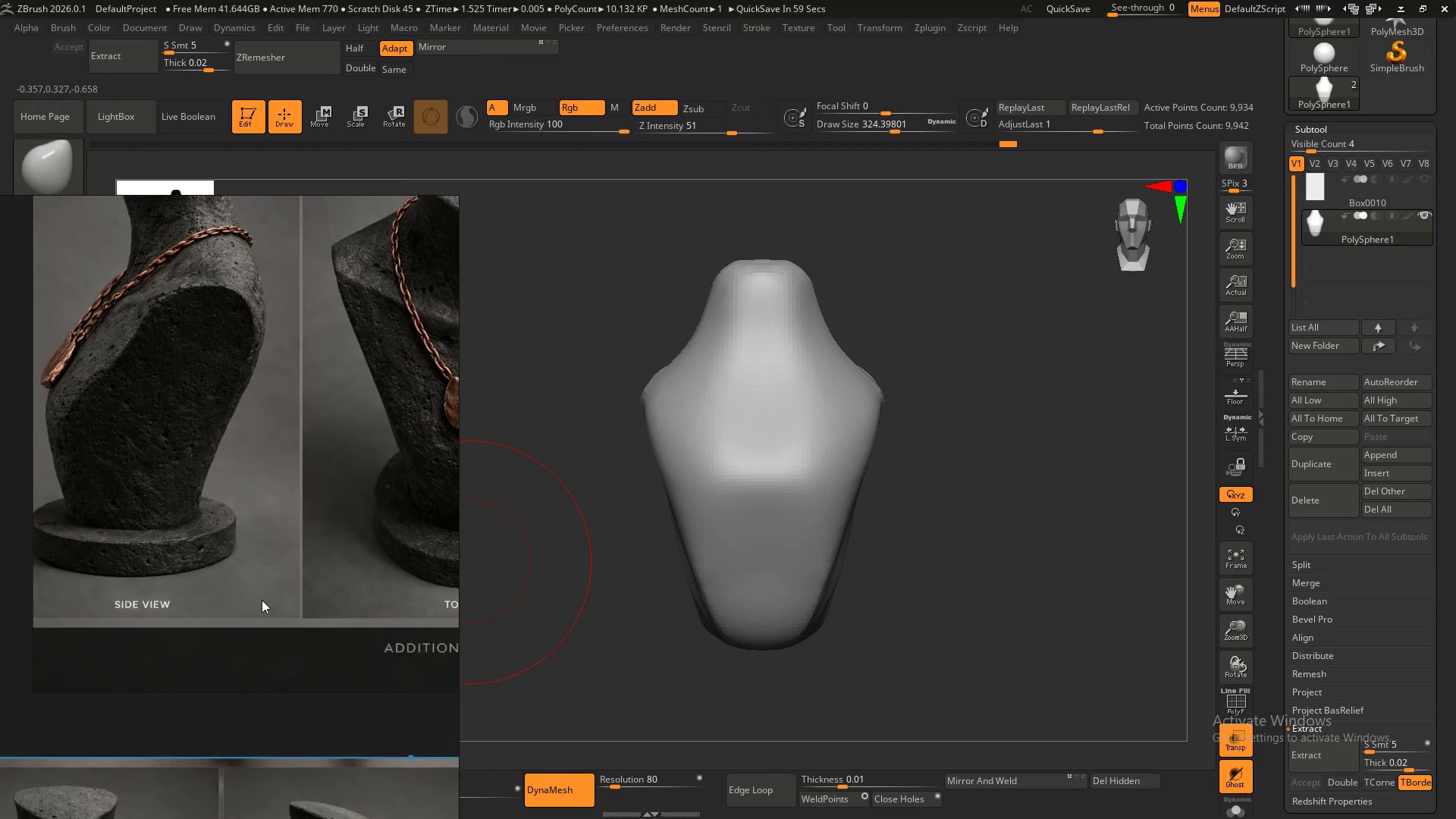 
scroll: coordinate [45, 611], scroll_direction: down, amount: 1.0
 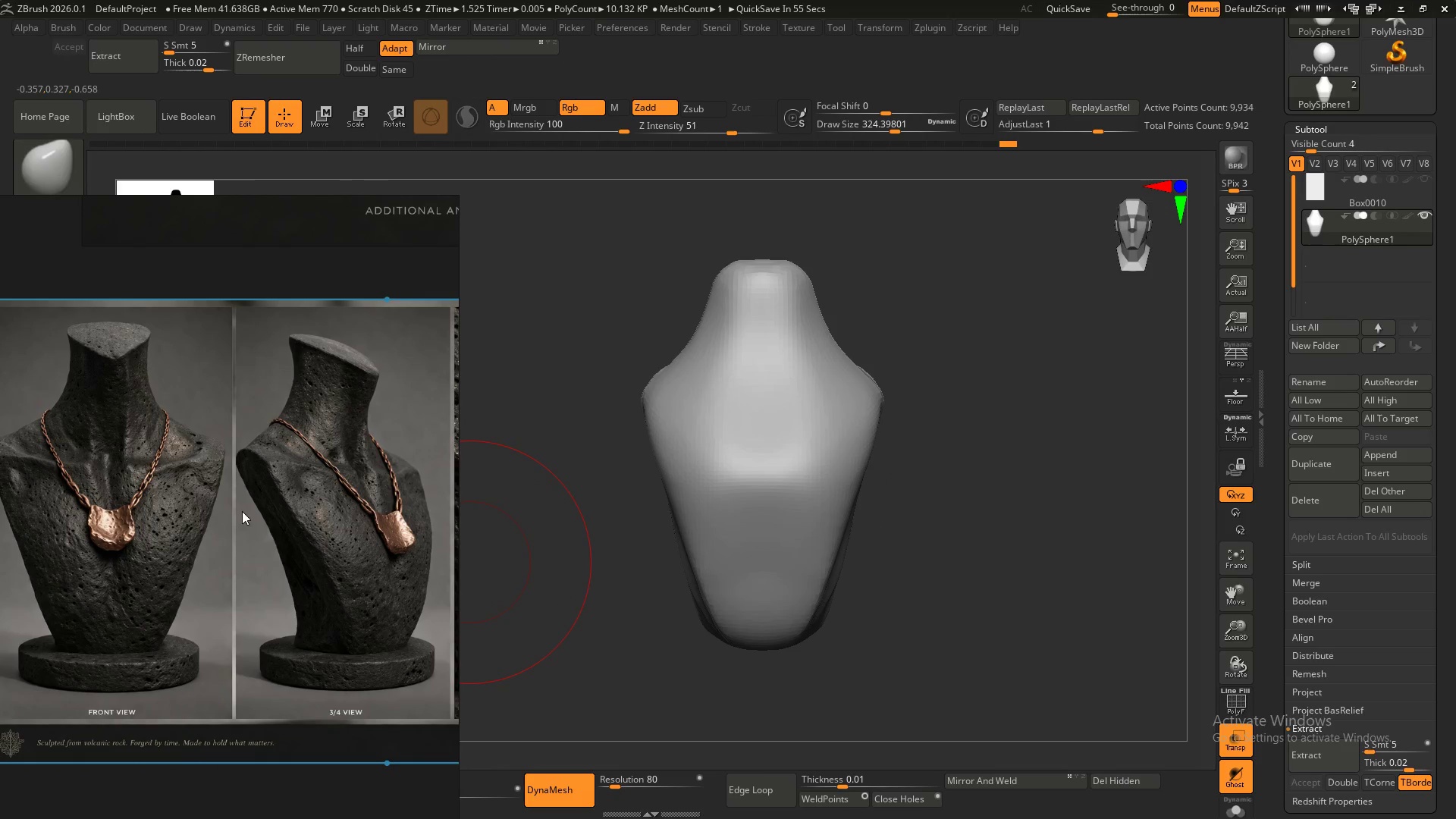 
scroll: coordinate [239, 524], scroll_direction: up, amount: 2.0
 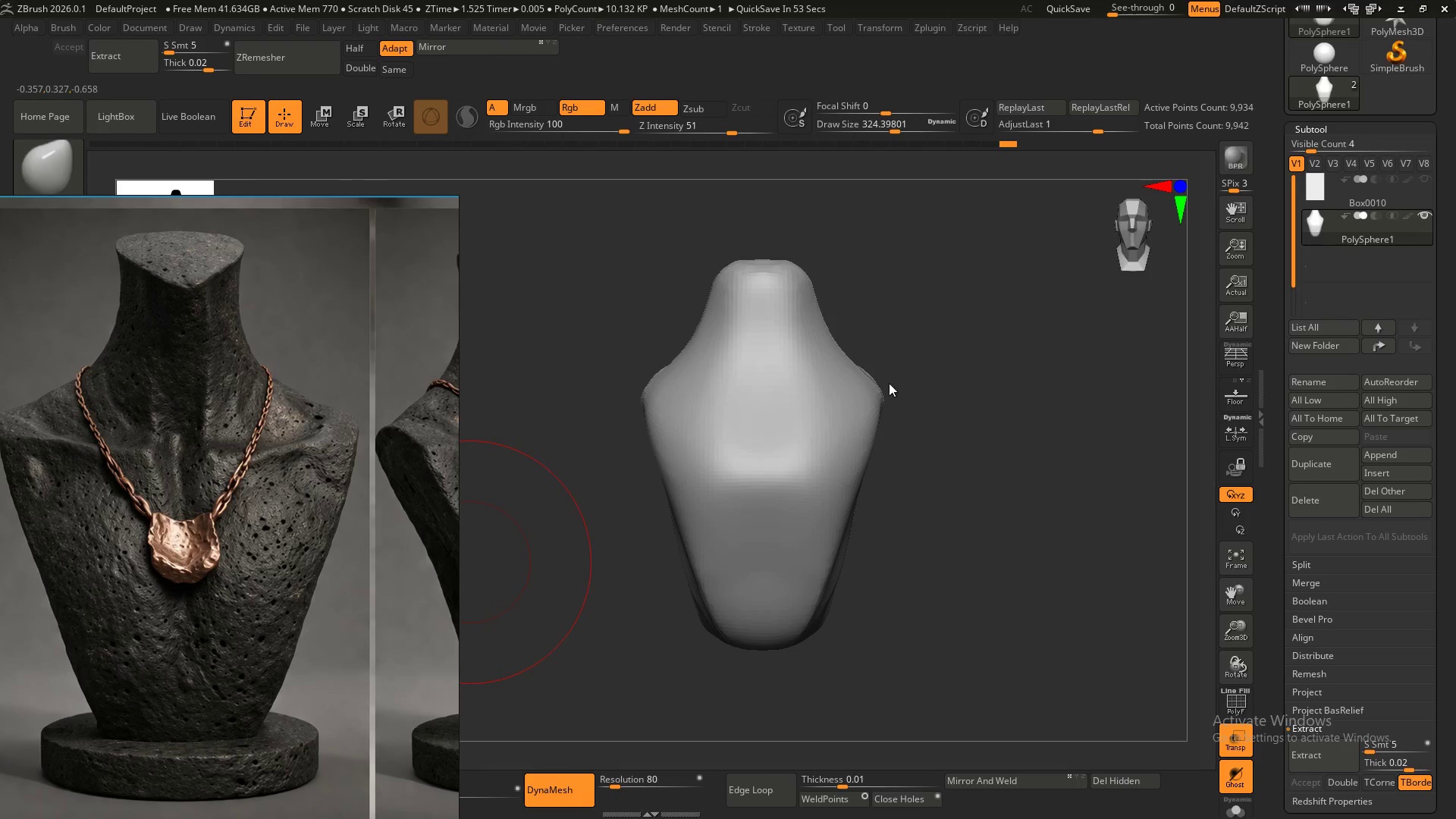 
double_click([902, 415])
 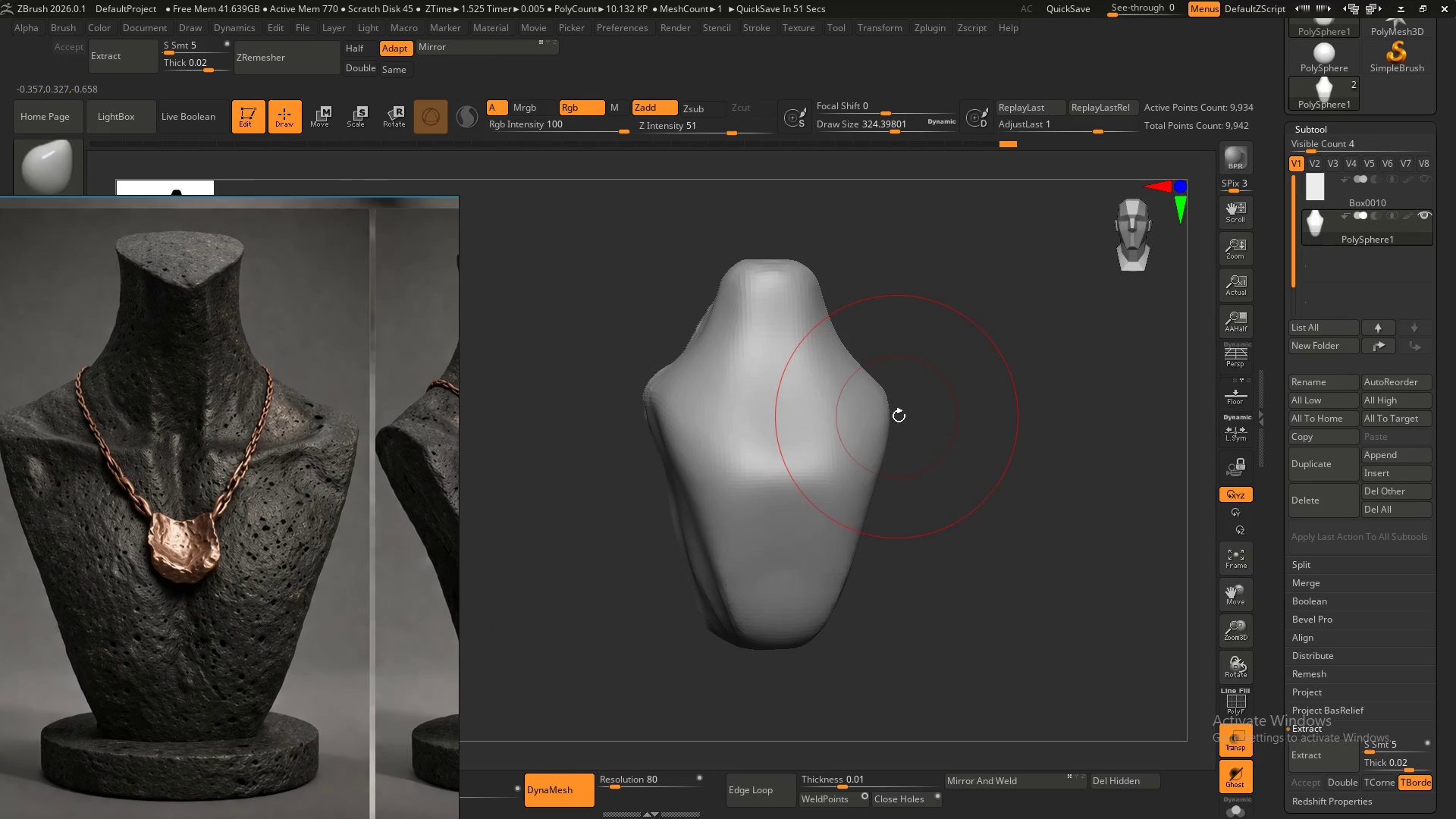 
left_click_drag(start_coordinate=[895, 416], to_coordinate=[902, 415])
 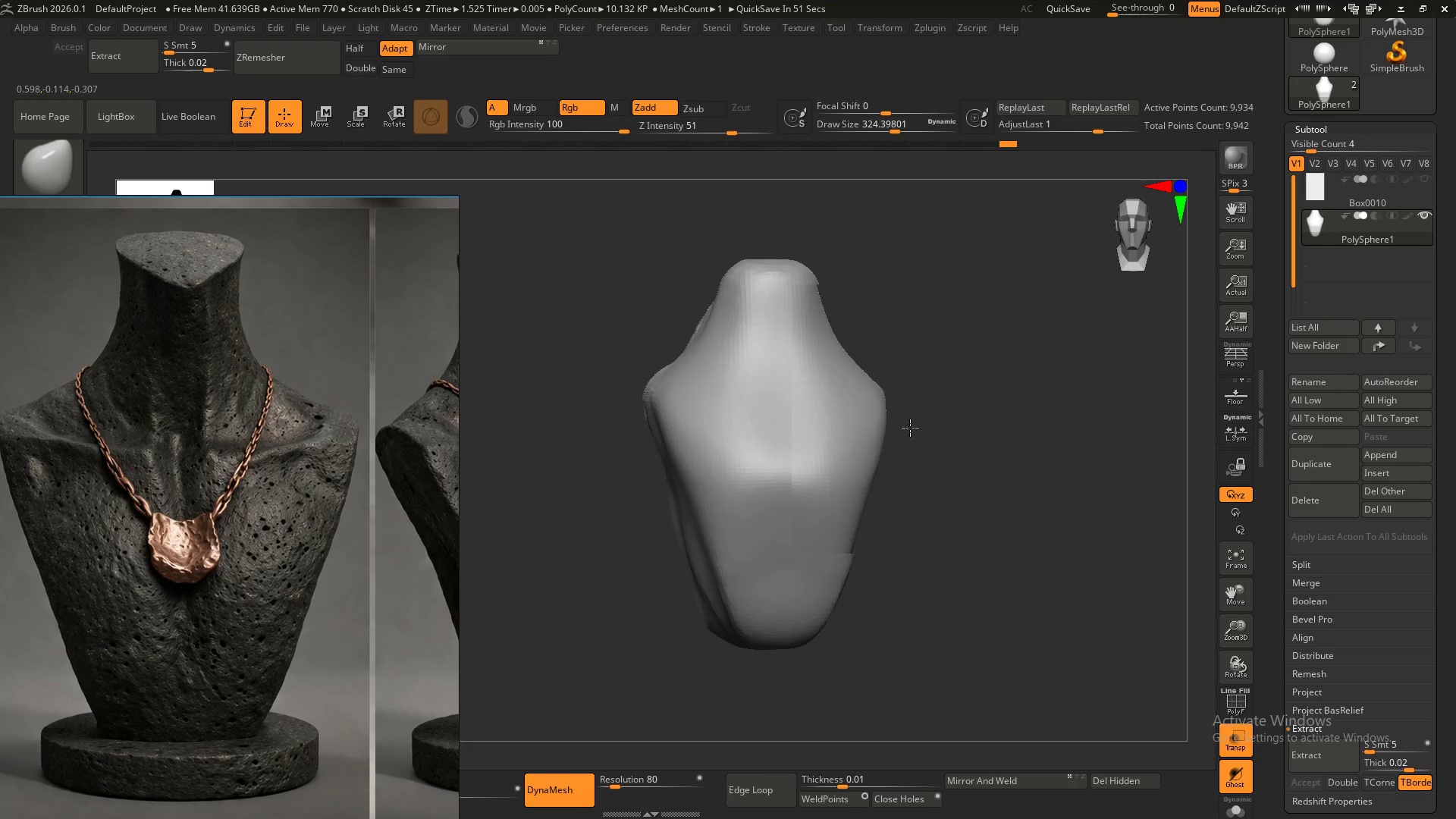 
hold_key(key=ShiftLeft, duration=0.34)
 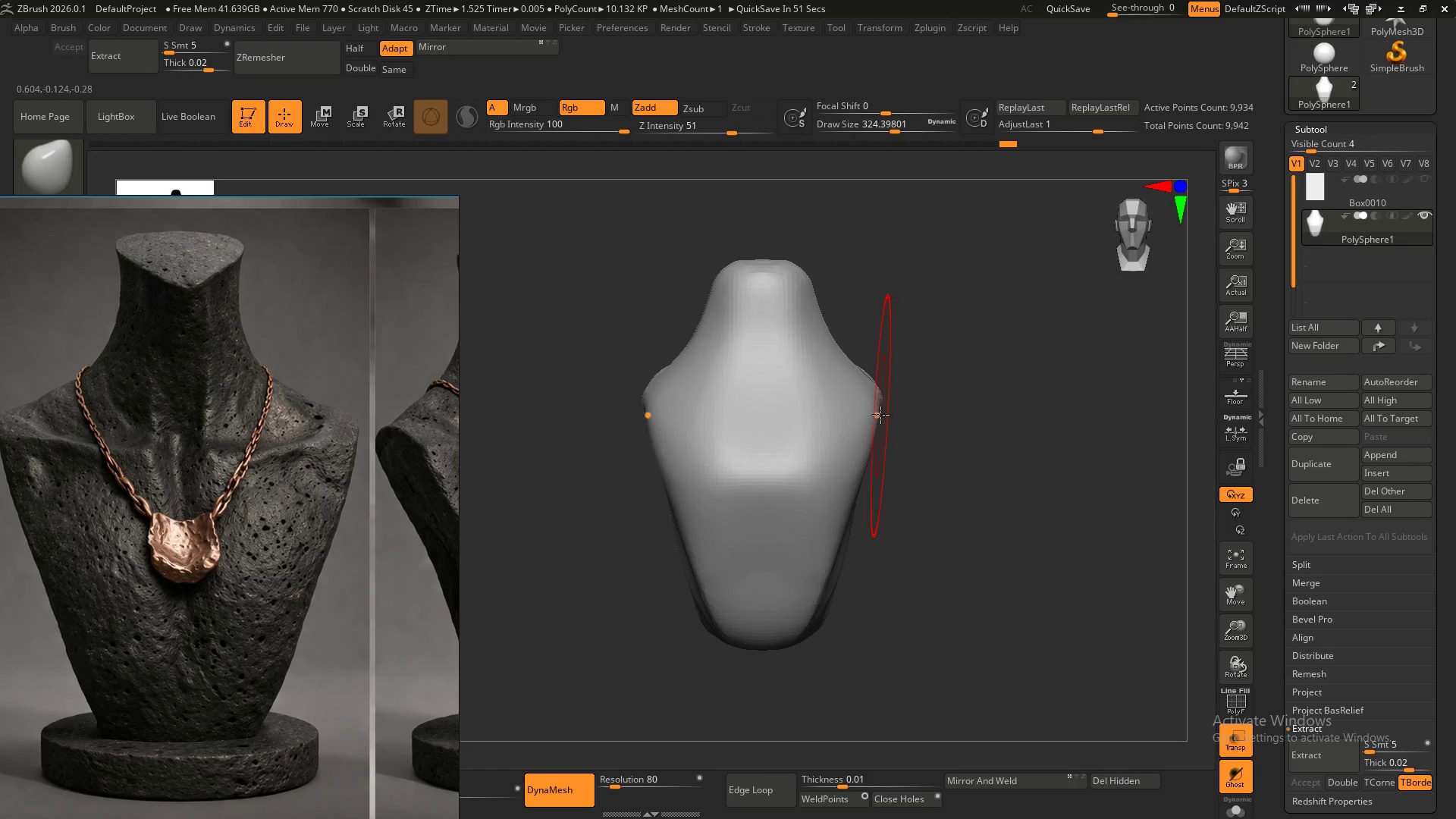 
left_click_drag(start_coordinate=[879, 415], to_coordinate=[921, 406])
 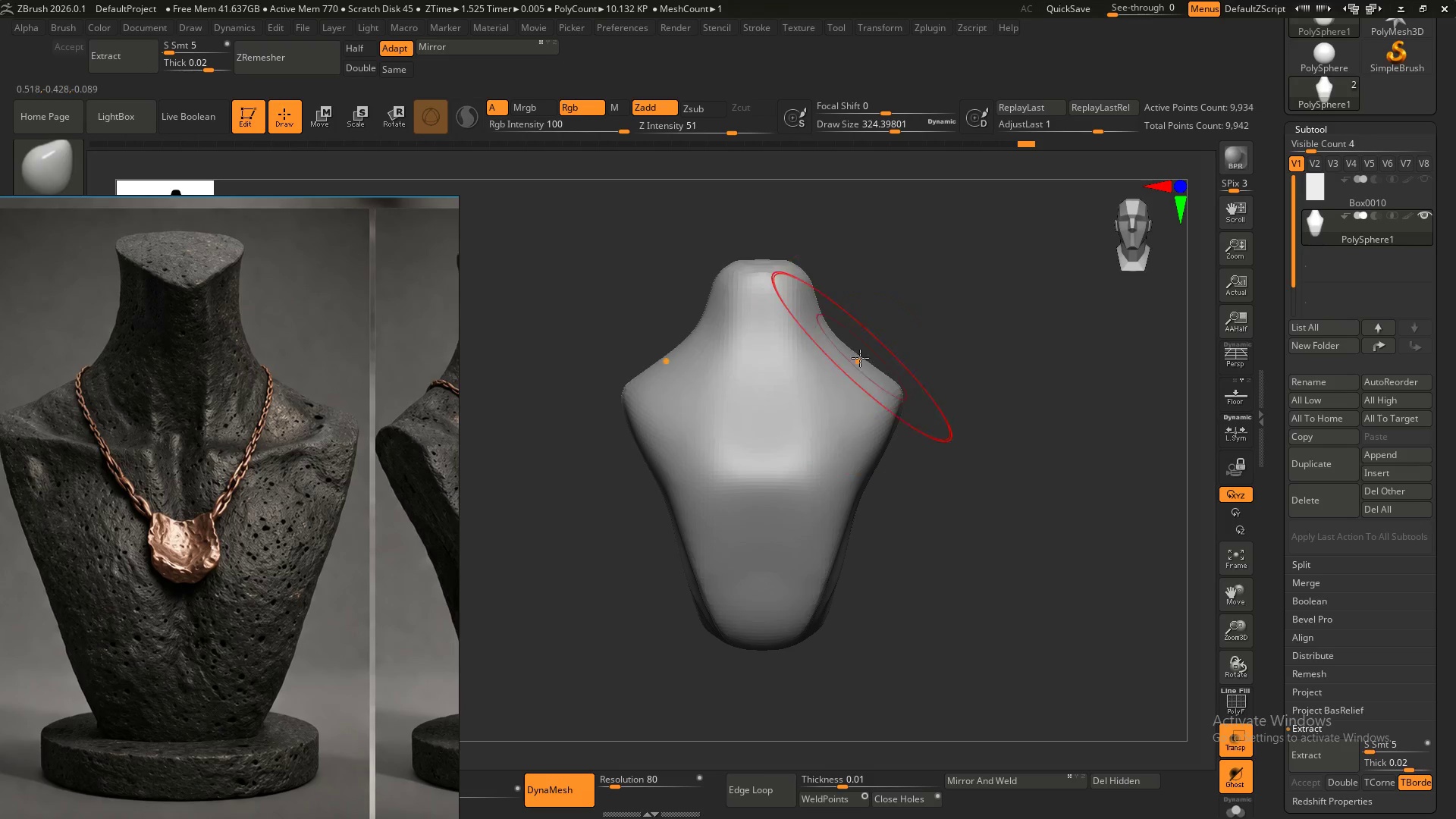 
left_click_drag(start_coordinate=[861, 358], to_coordinate=[846, 376])
 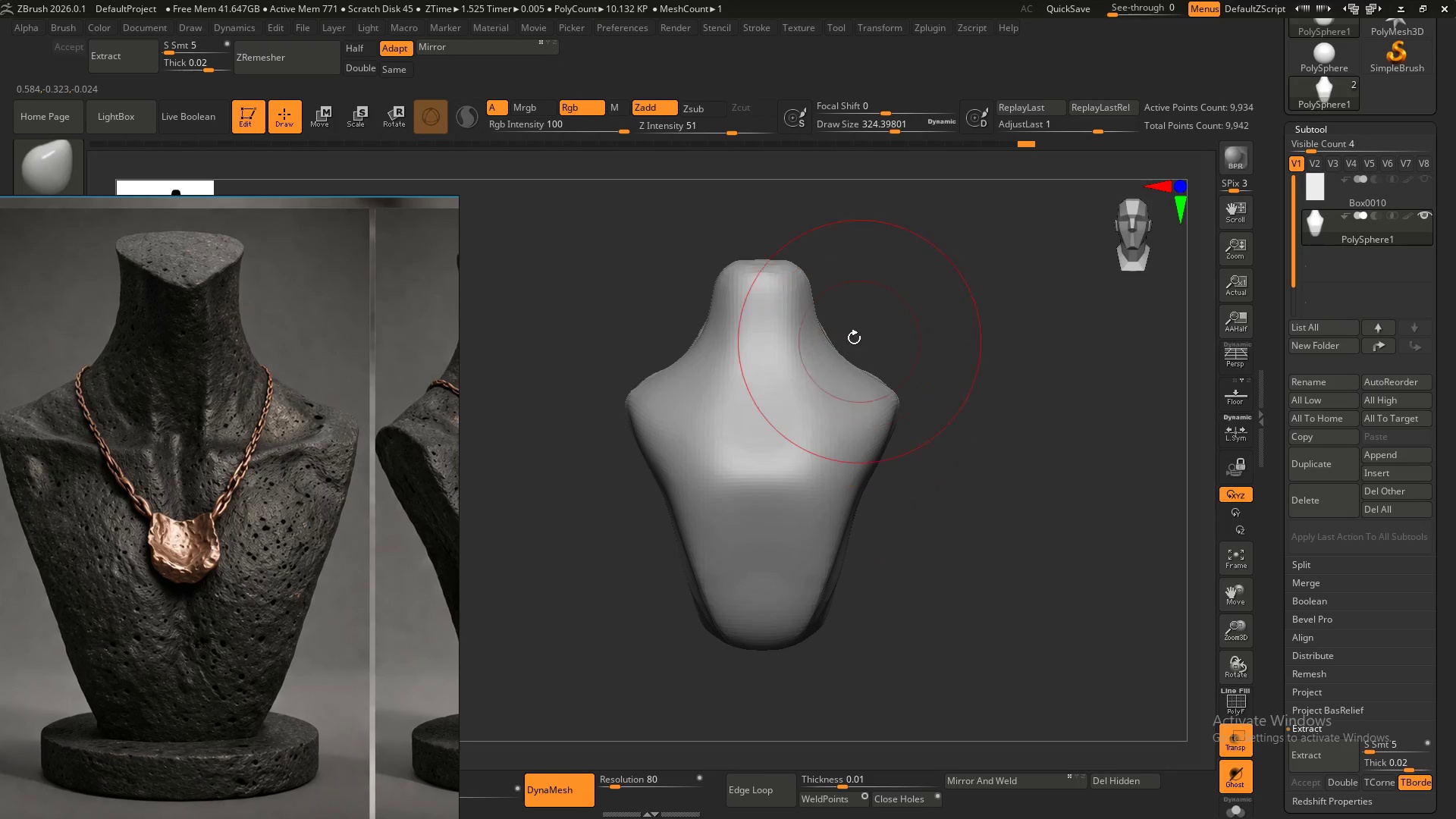 
hold_key(key=ShiftLeft, duration=0.97)
left_click_drag(start_coordinate=[821, 330], to_coordinate=[829, 330])
 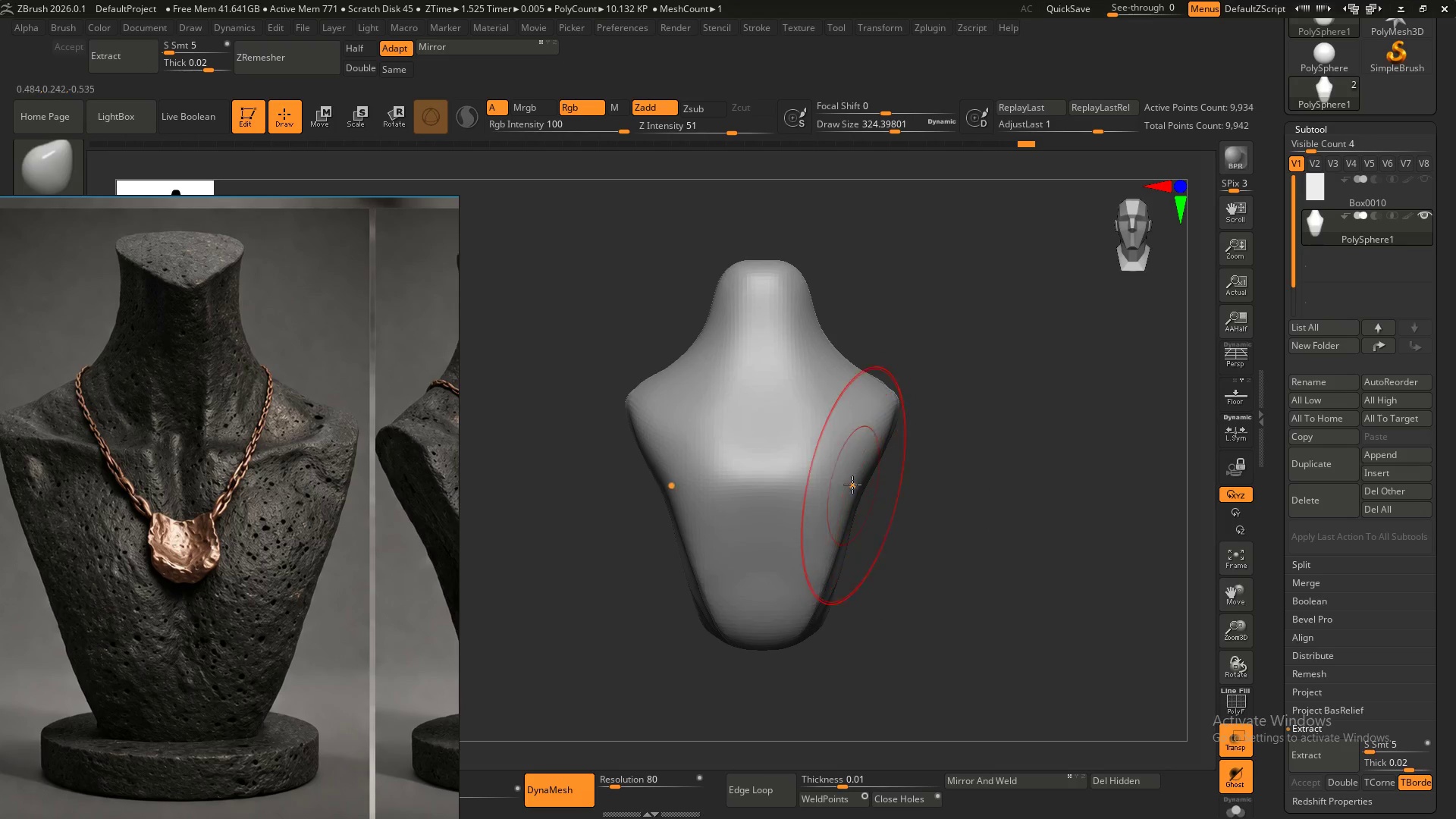 
left_click_drag(start_coordinate=[852, 483], to_coordinate=[865, 489])
 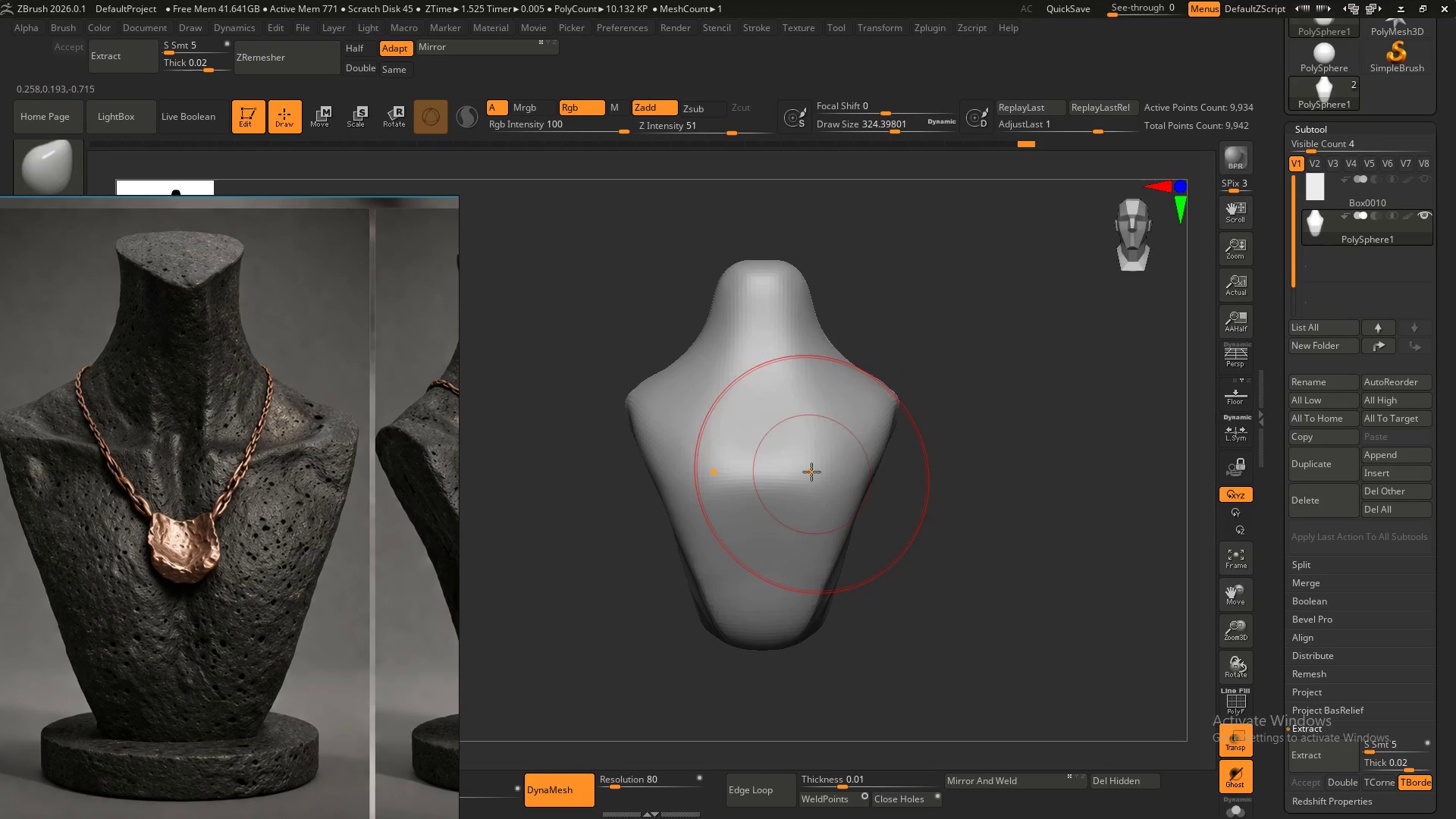 
left_click_drag(start_coordinate=[812, 472], to_coordinate=[819, 509])
 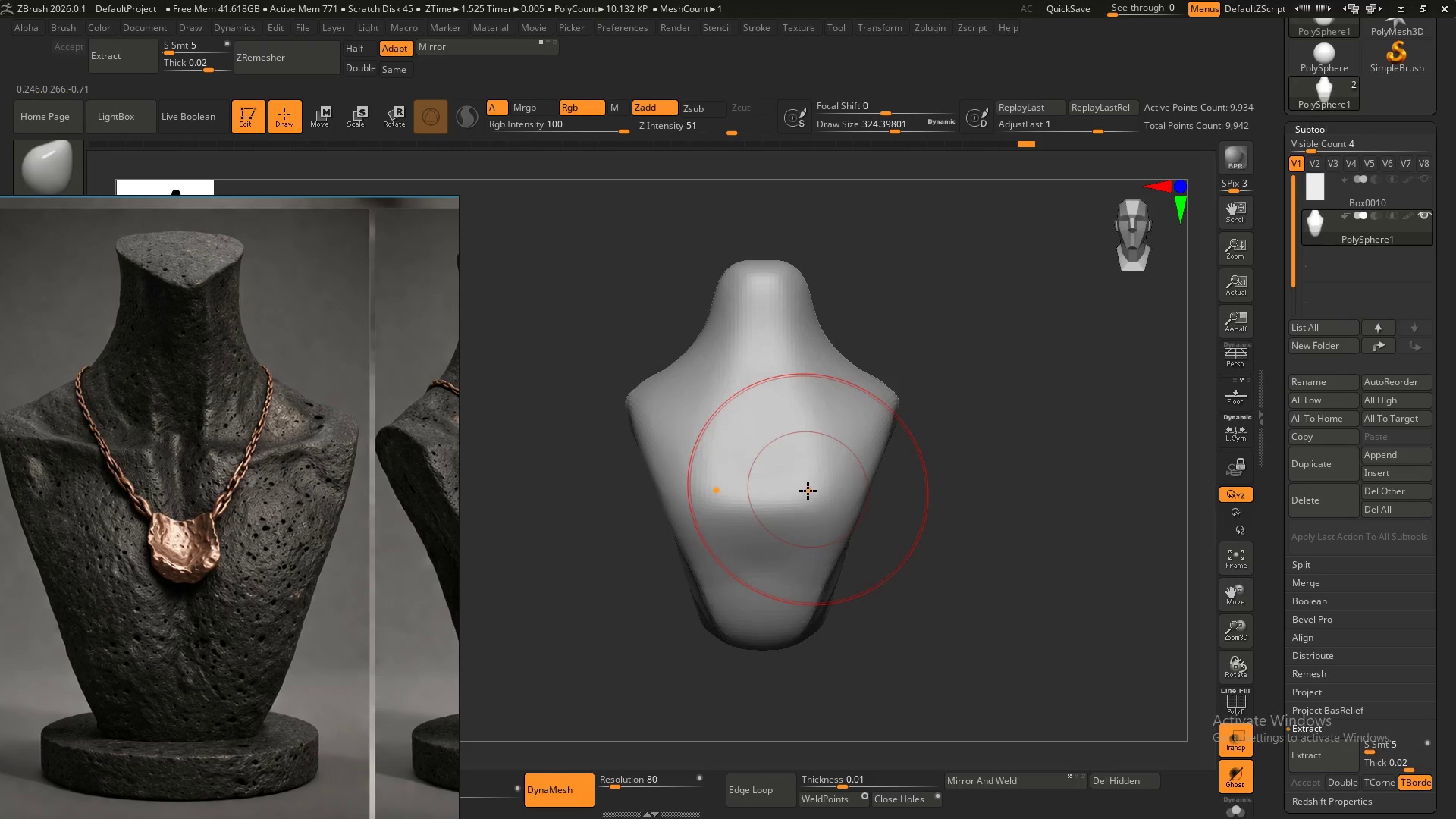 
left_click_drag(start_coordinate=[808, 489], to_coordinate=[811, 500])
 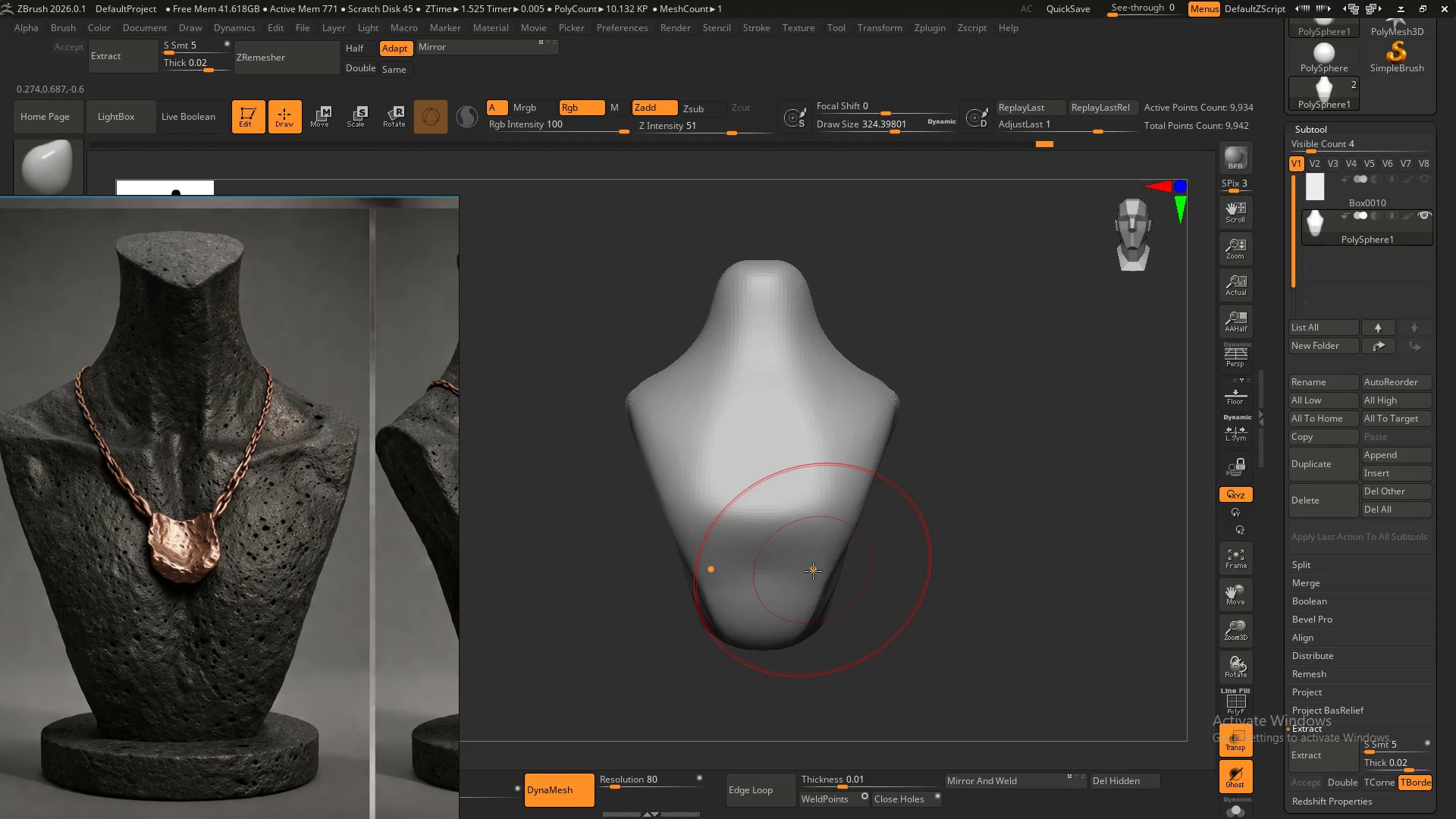 
left_click_drag(start_coordinate=[799, 565], to_coordinate=[799, 581])
 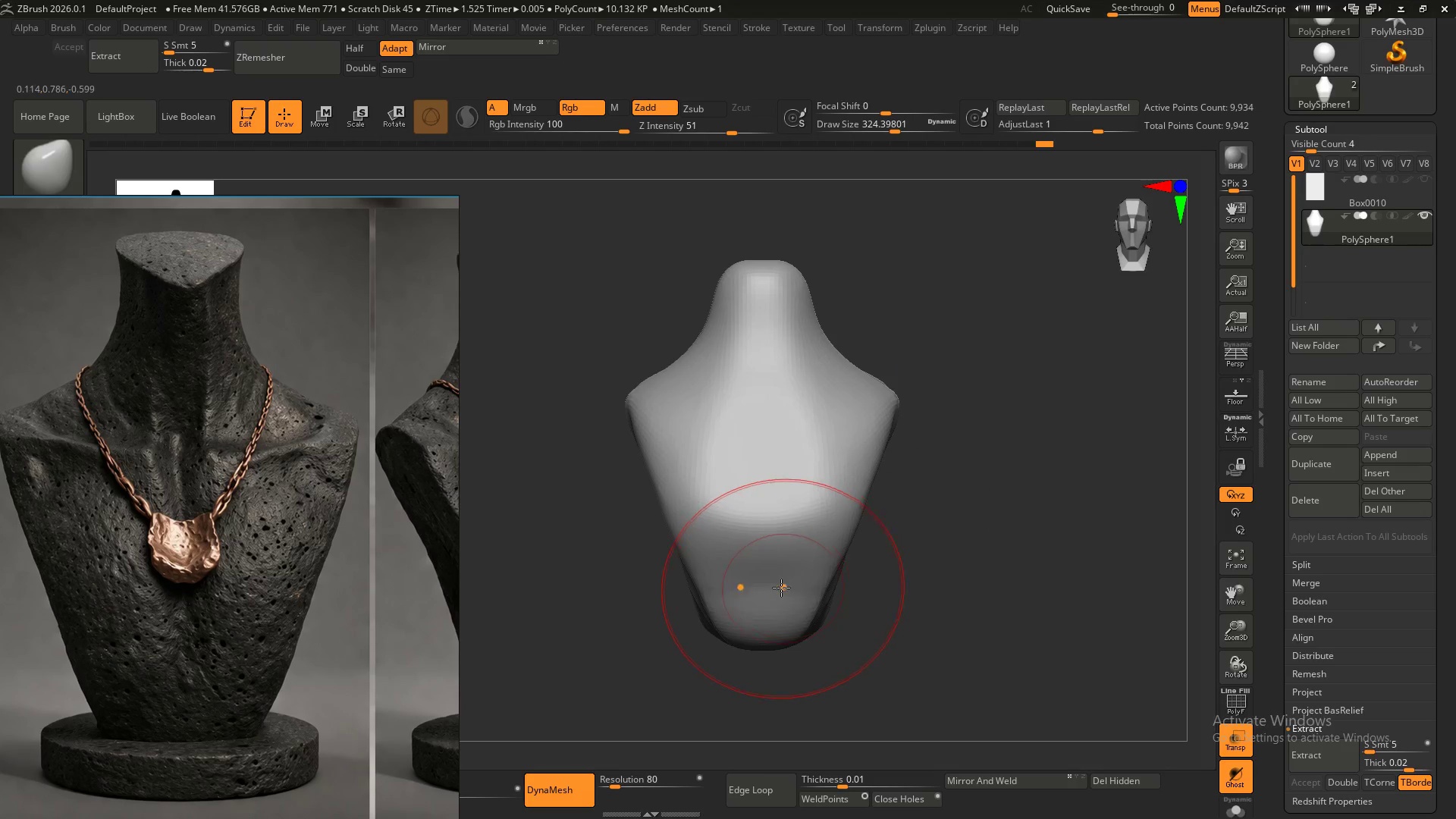 
left_click_drag(start_coordinate=[781, 588], to_coordinate=[783, 597])
 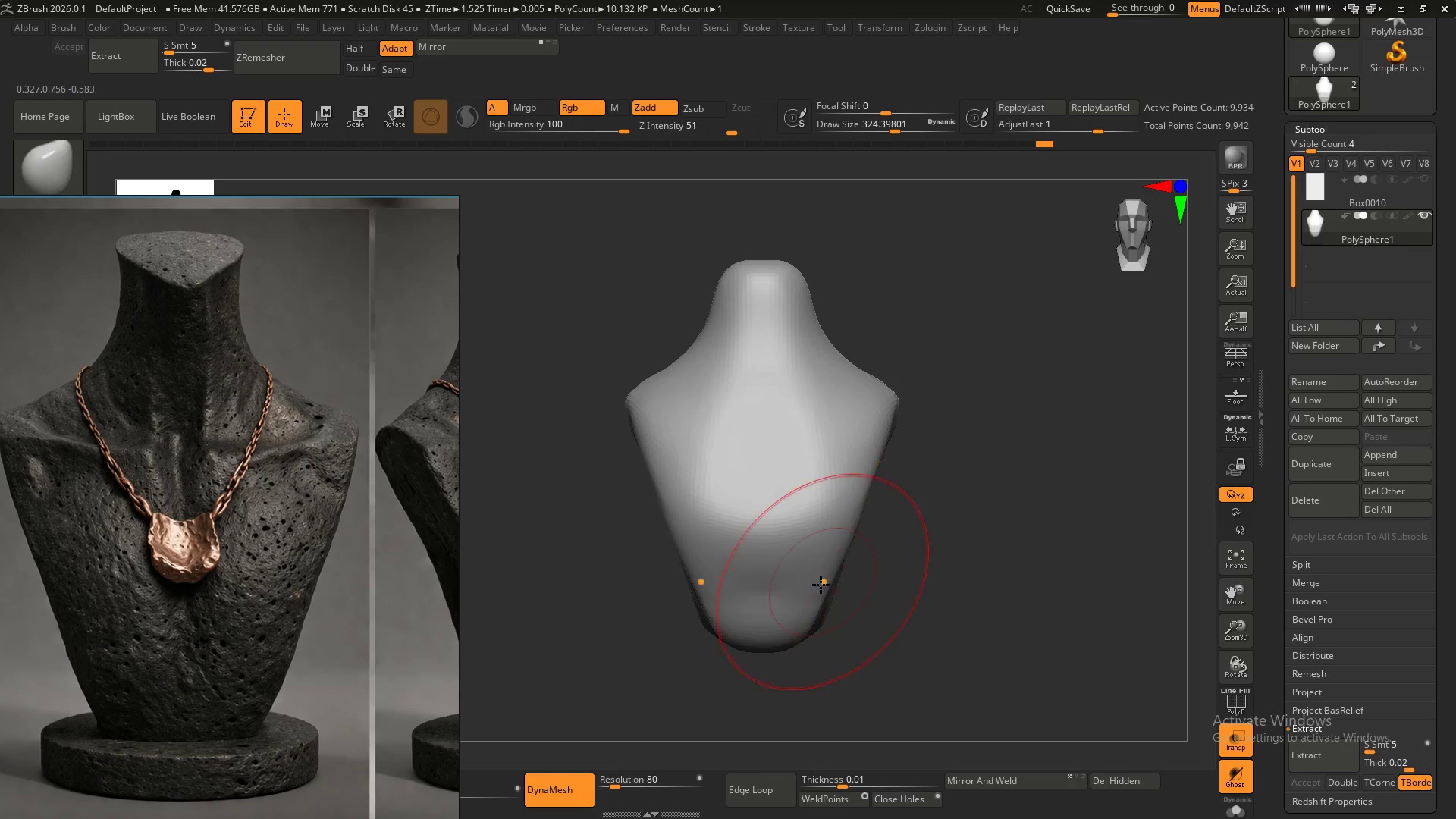 
left_click_drag(start_coordinate=[822, 585], to_coordinate=[832, 587])
 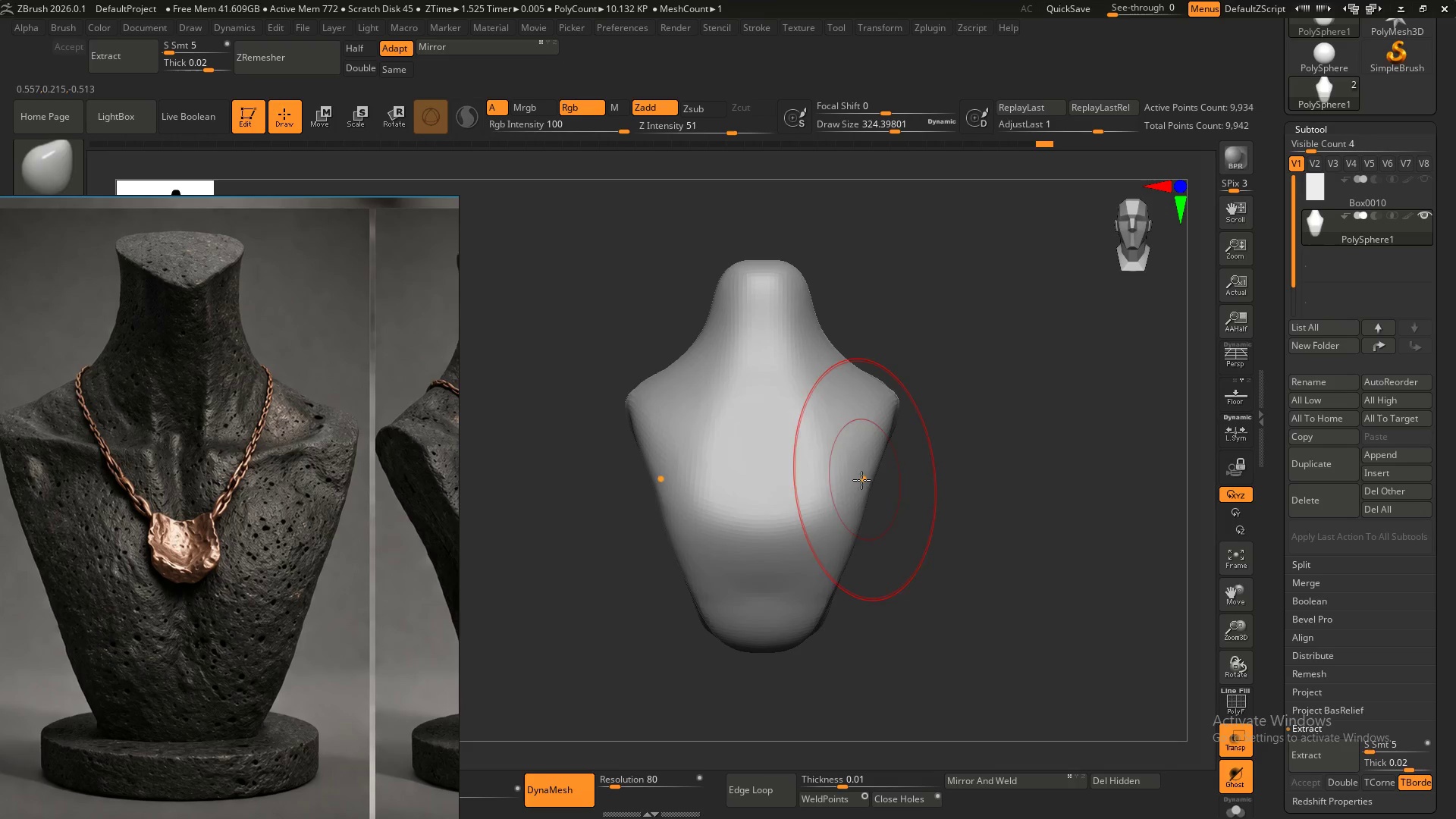 
left_click_drag(start_coordinate=[860, 481], to_coordinate=[869, 483])
 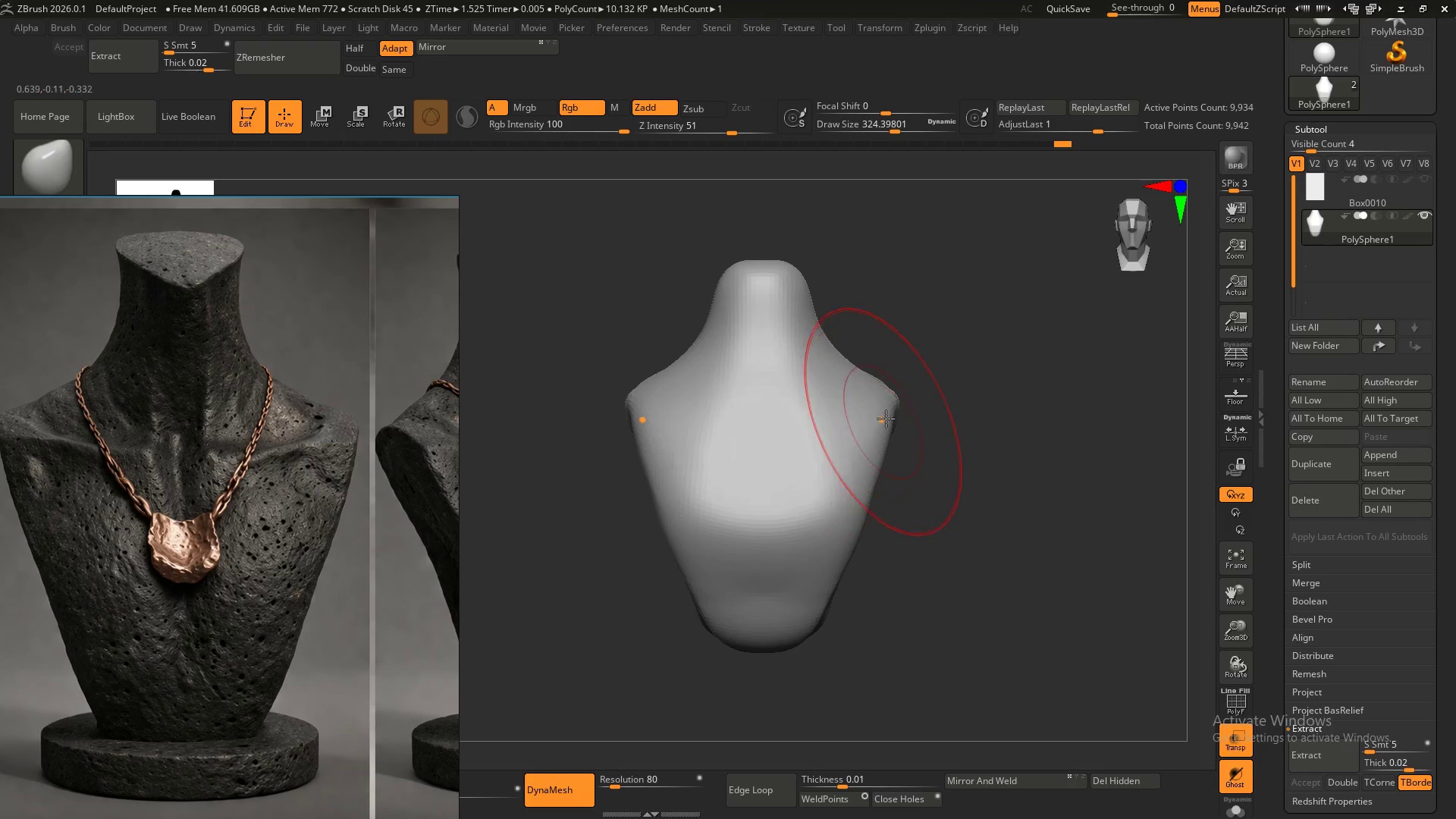 
left_click_drag(start_coordinate=[891, 415], to_coordinate=[916, 417])
 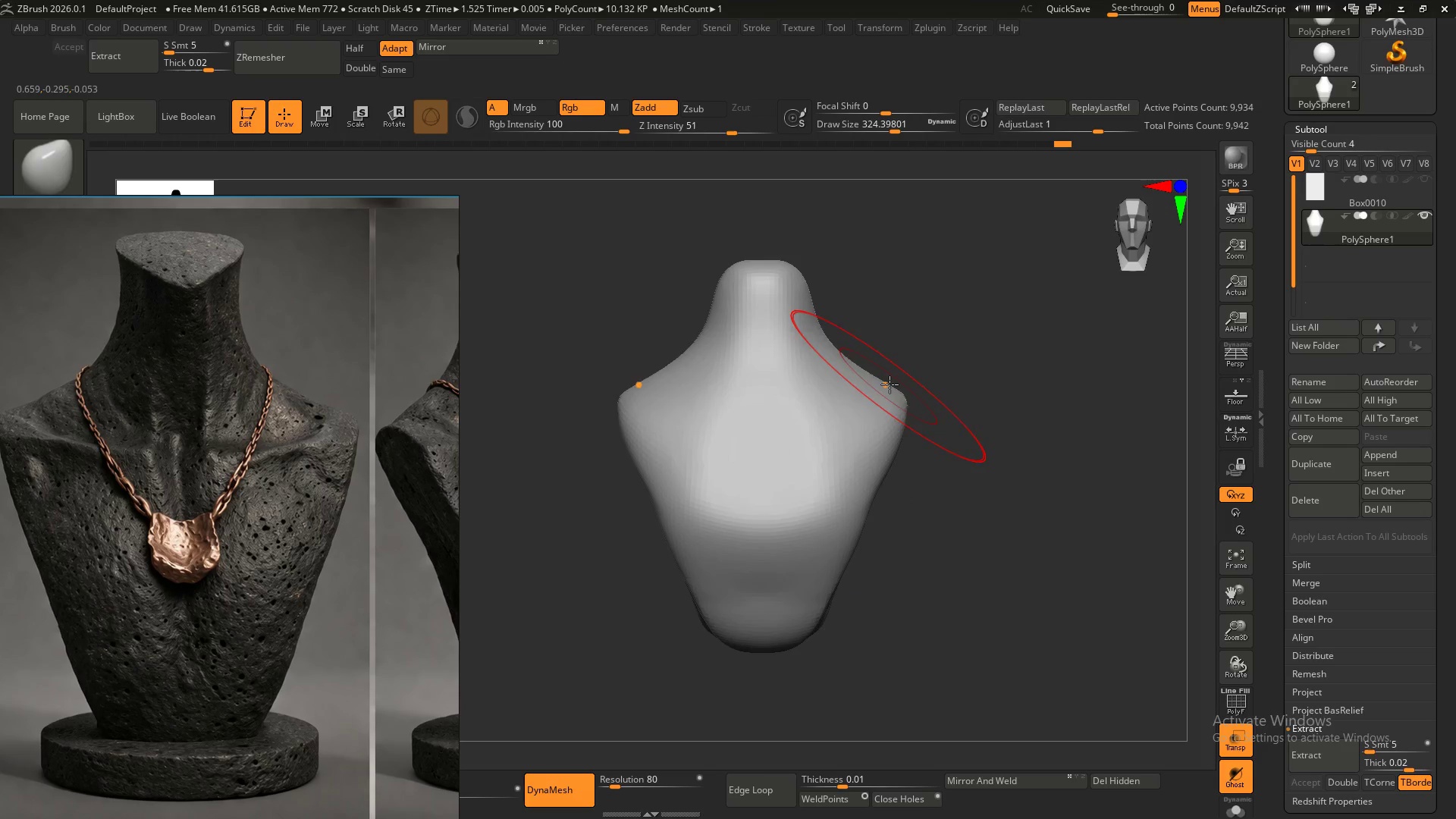 
left_click_drag(start_coordinate=[890, 384], to_coordinate=[894, 385])
 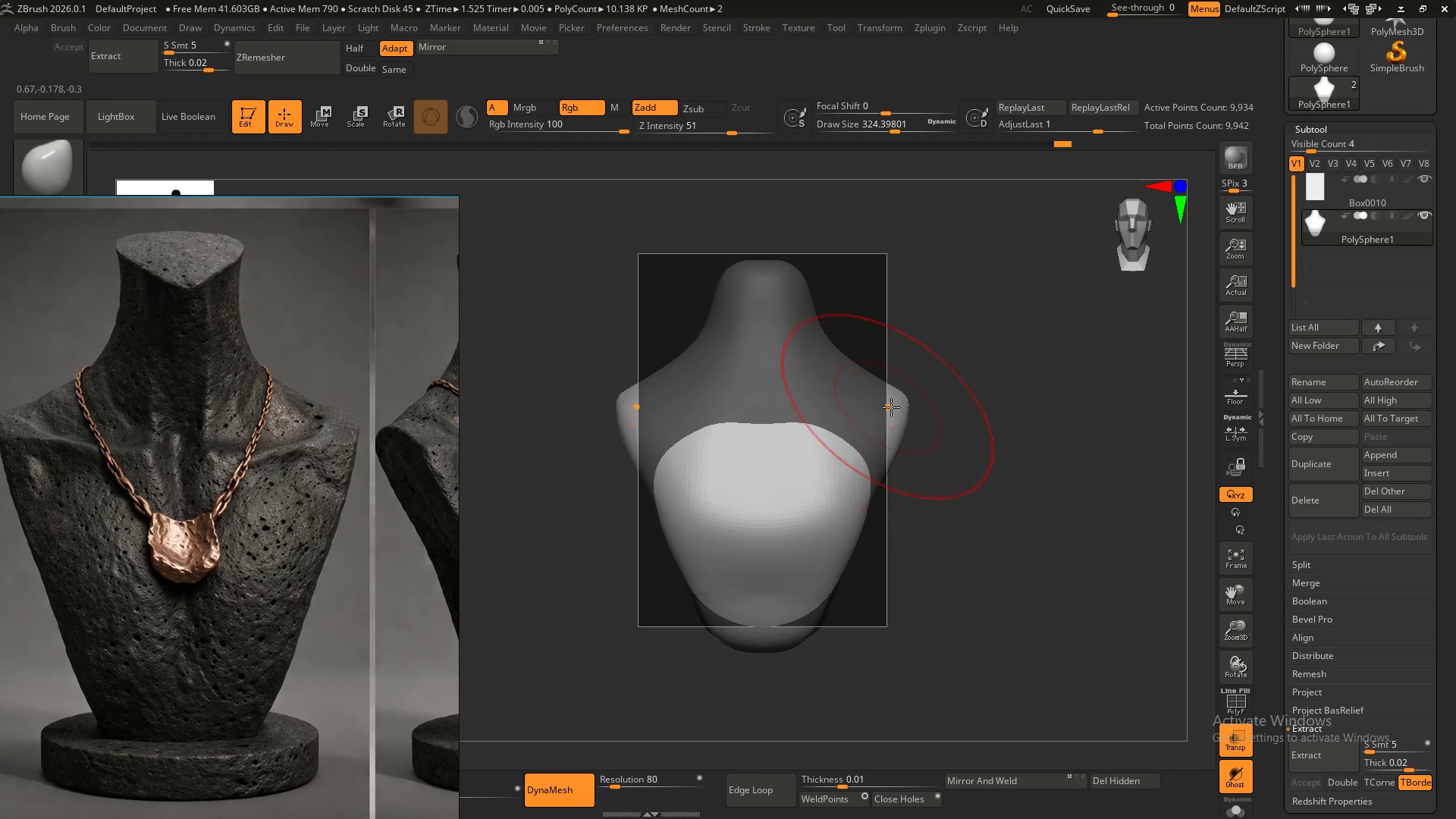 
left_click_drag(start_coordinate=[905, 405], to_coordinate=[875, 396])
 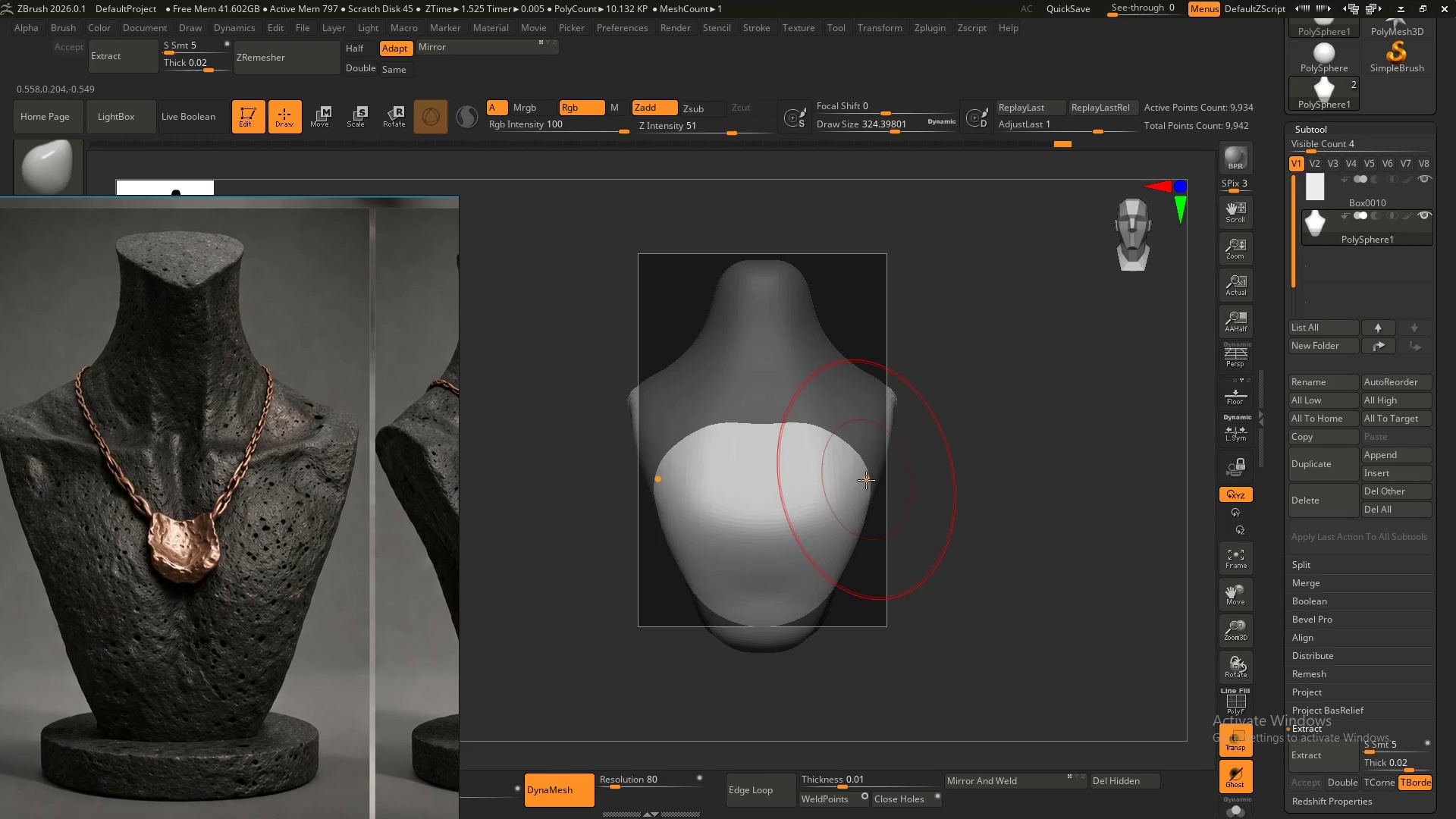 
left_click_drag(start_coordinate=[867, 480], to_coordinate=[849, 475])
 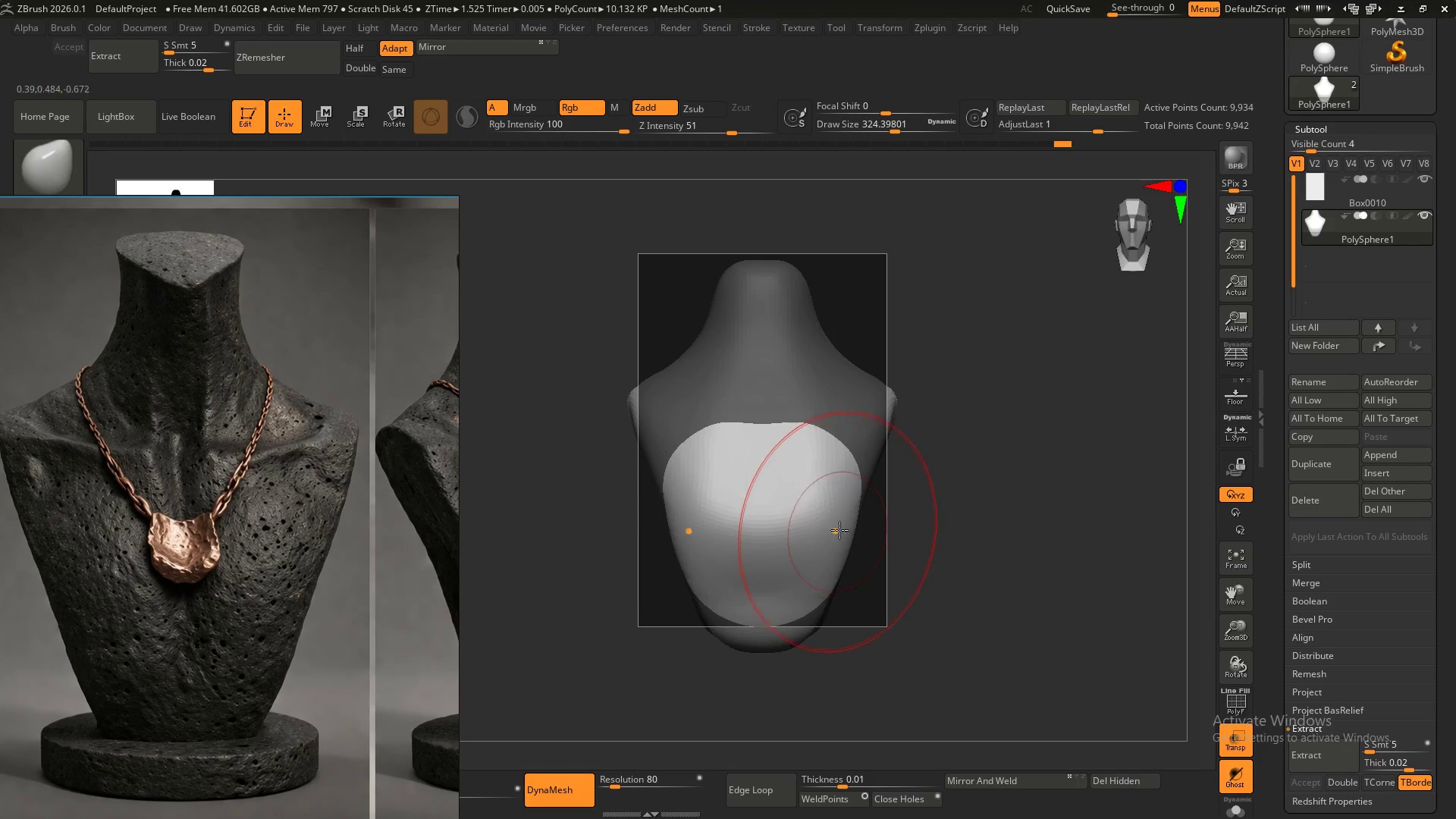 
left_click_drag(start_coordinate=[839, 530], to_coordinate=[829, 530])